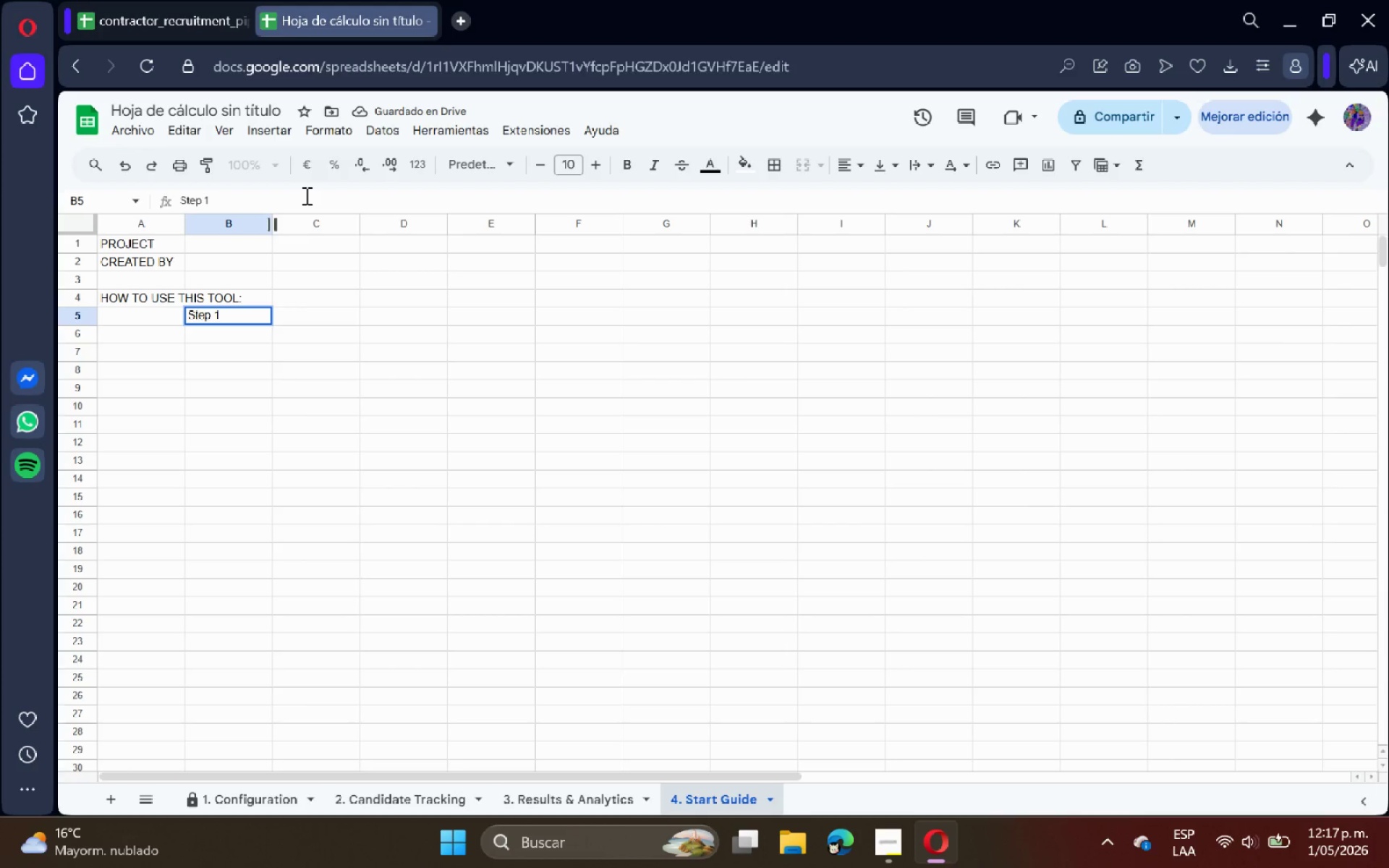 
key(Enter)
 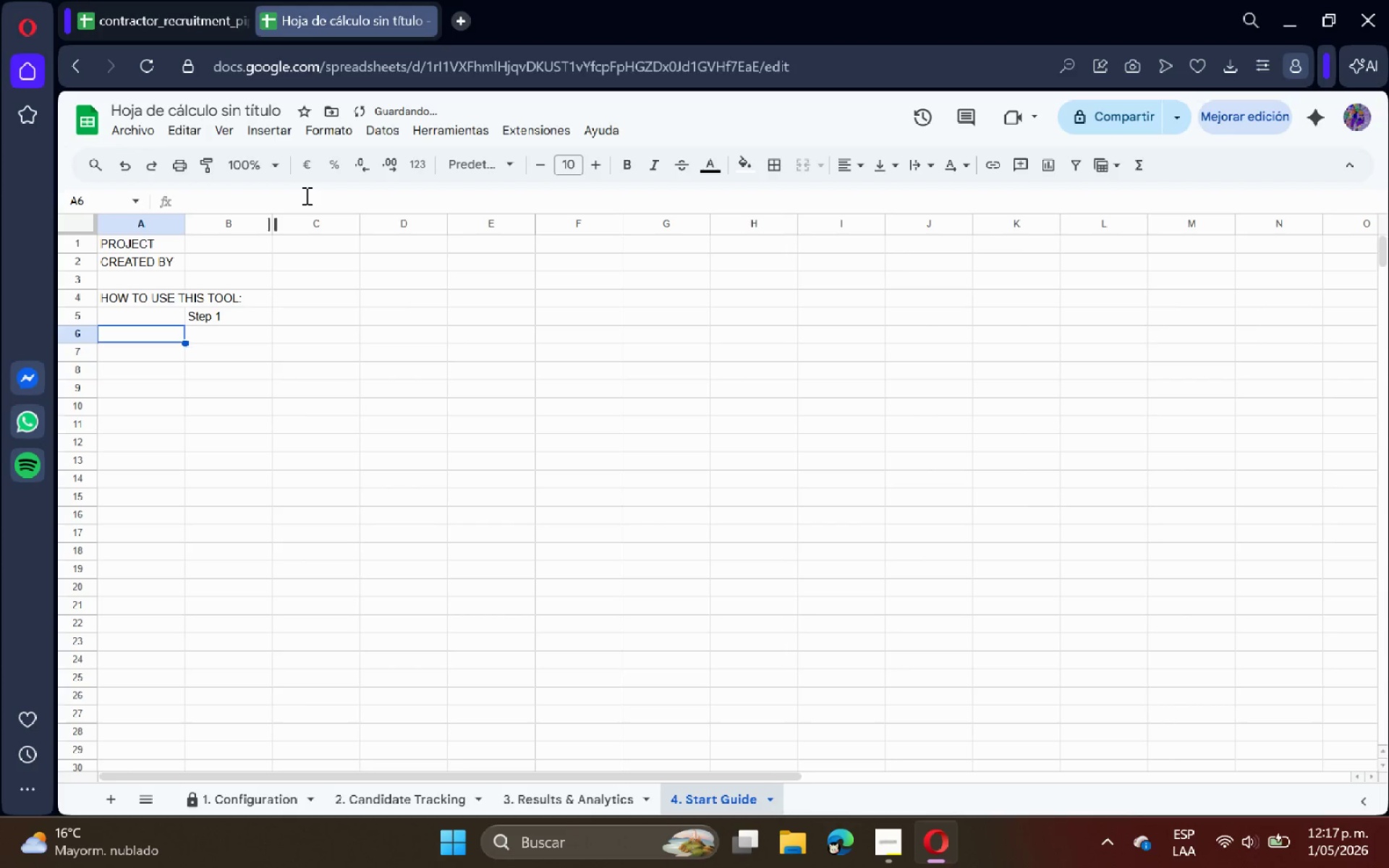 
key(Enter)
 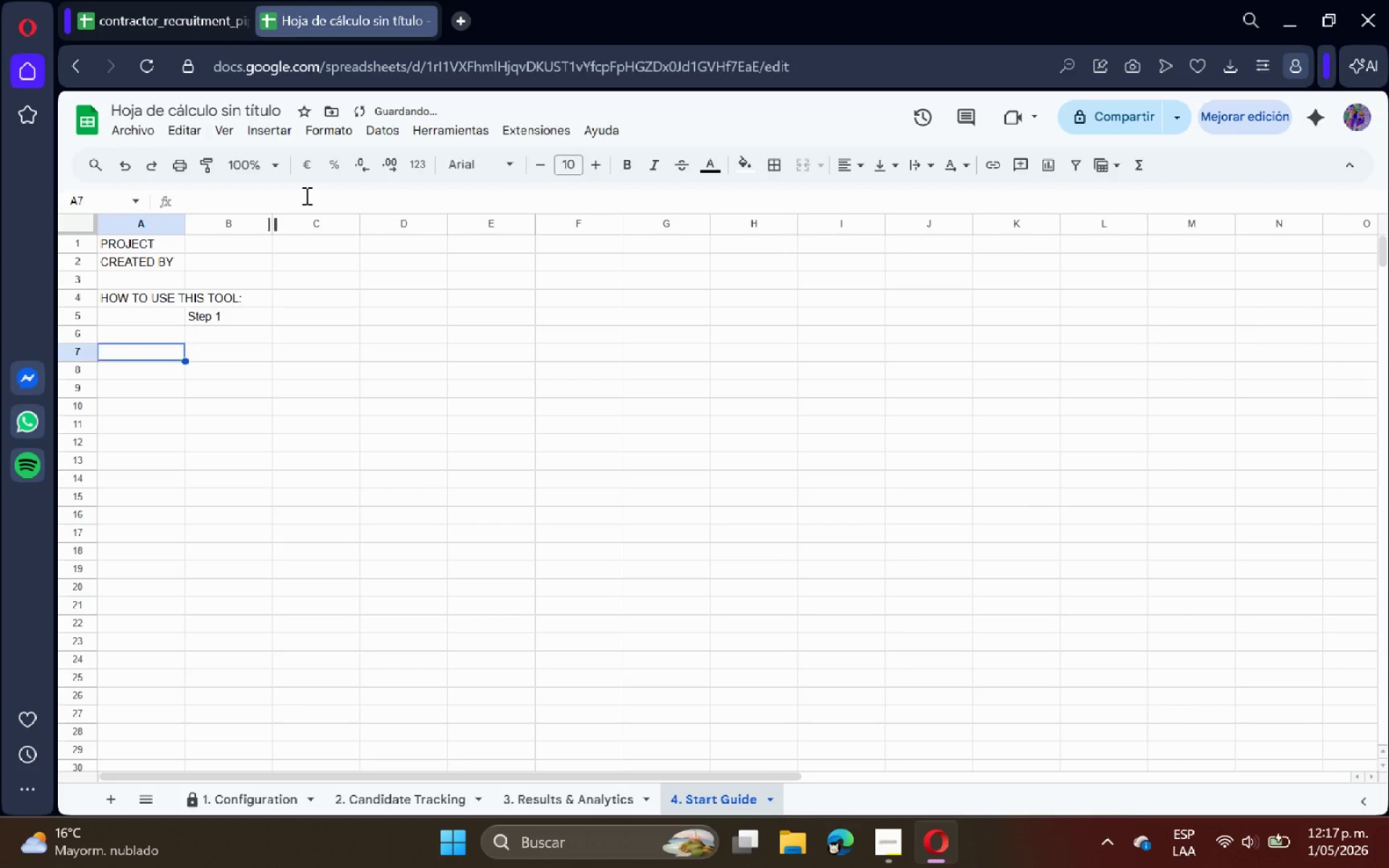 
key(Enter)
 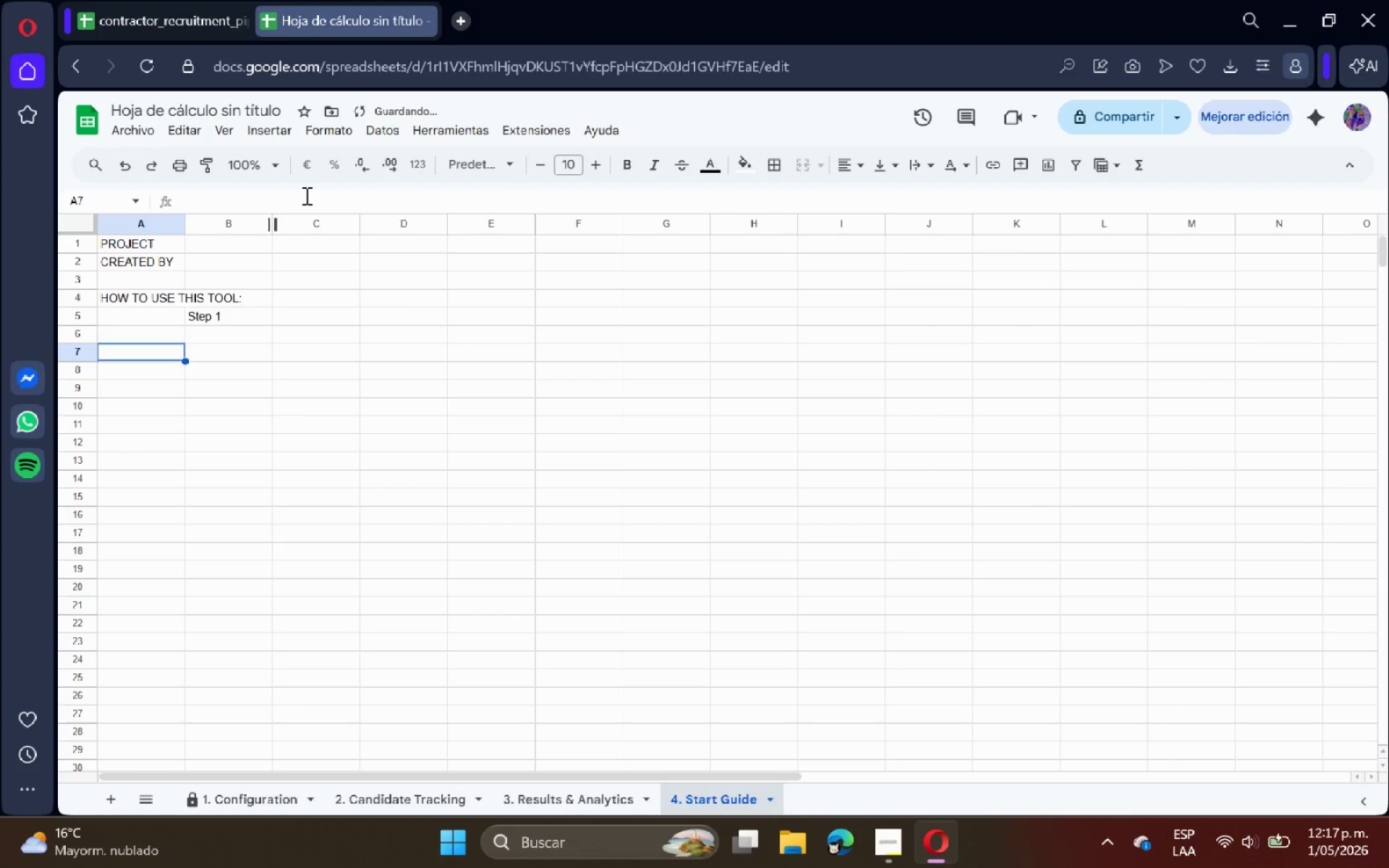 
key(ArrowRight)
 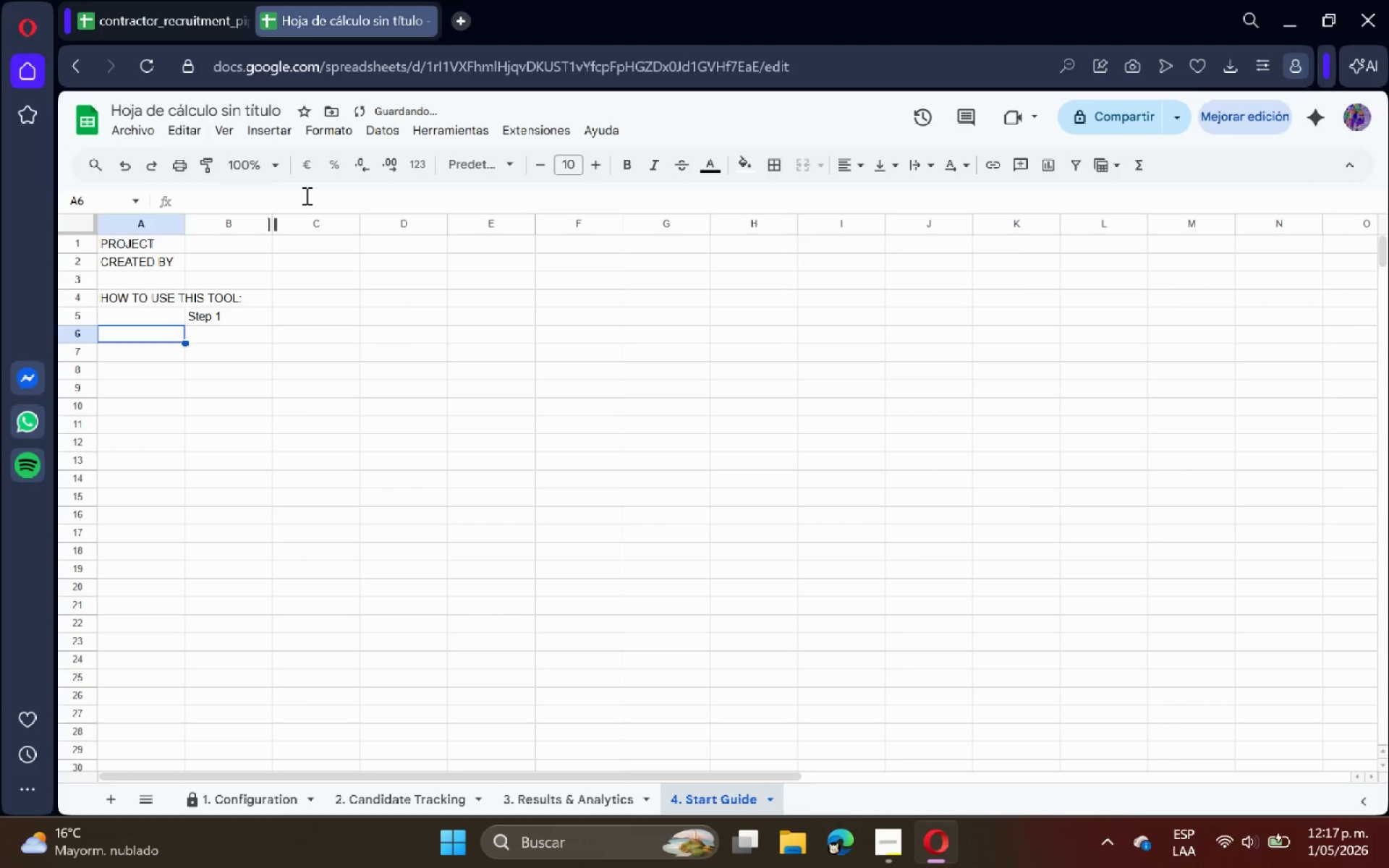 
key(ArrowUp)
 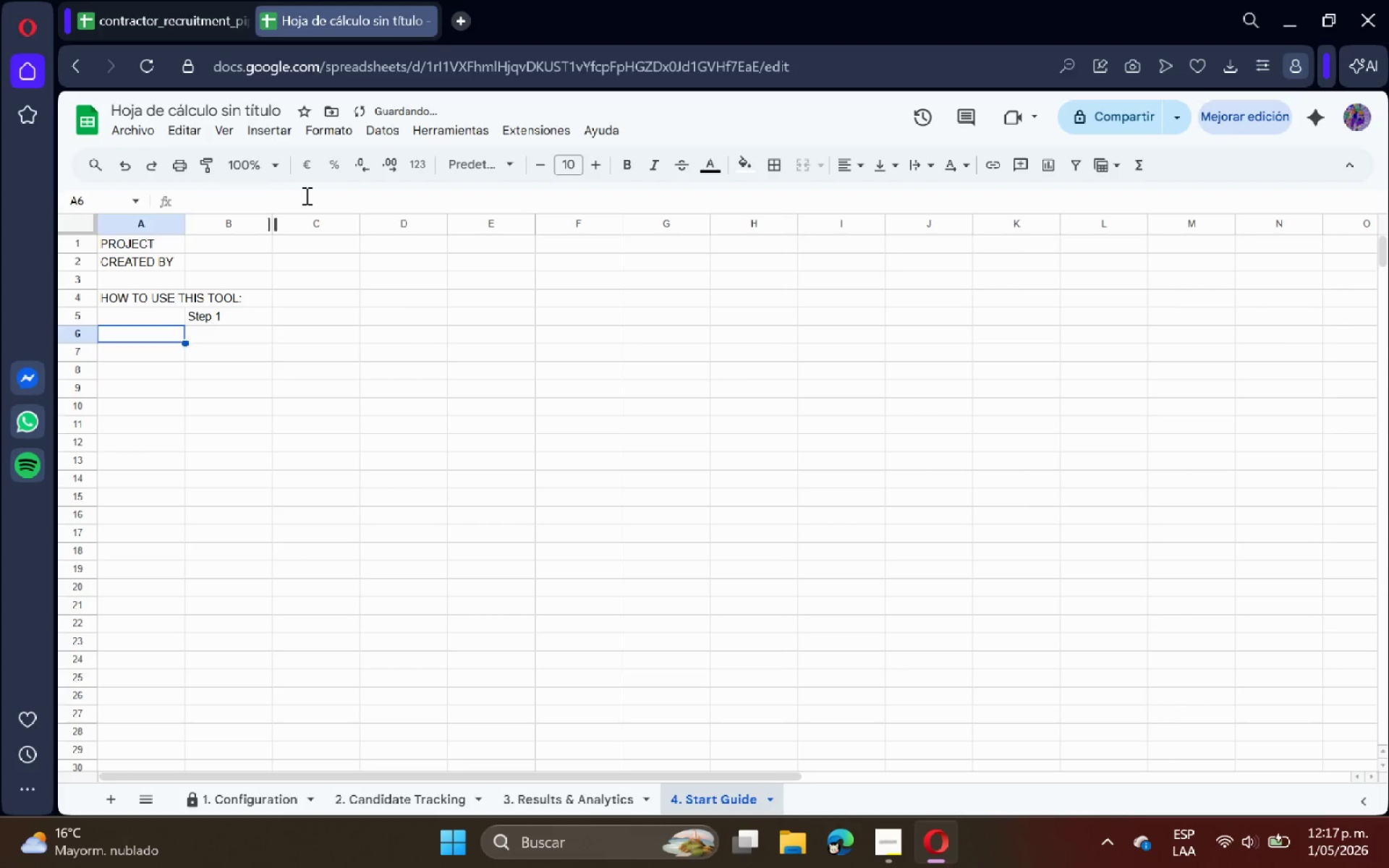 
key(ArrowRight)
 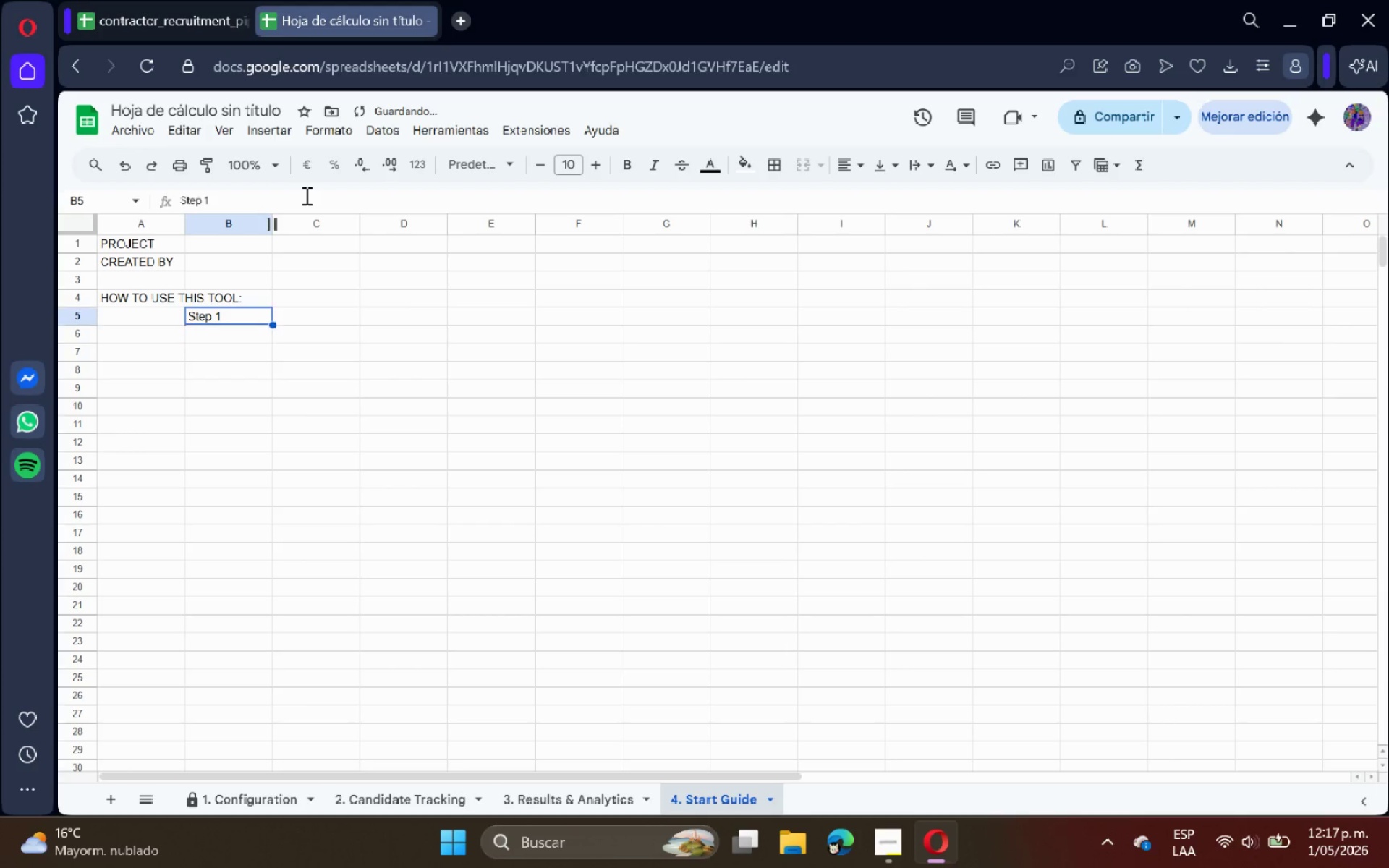 
key(ArrowUp)
 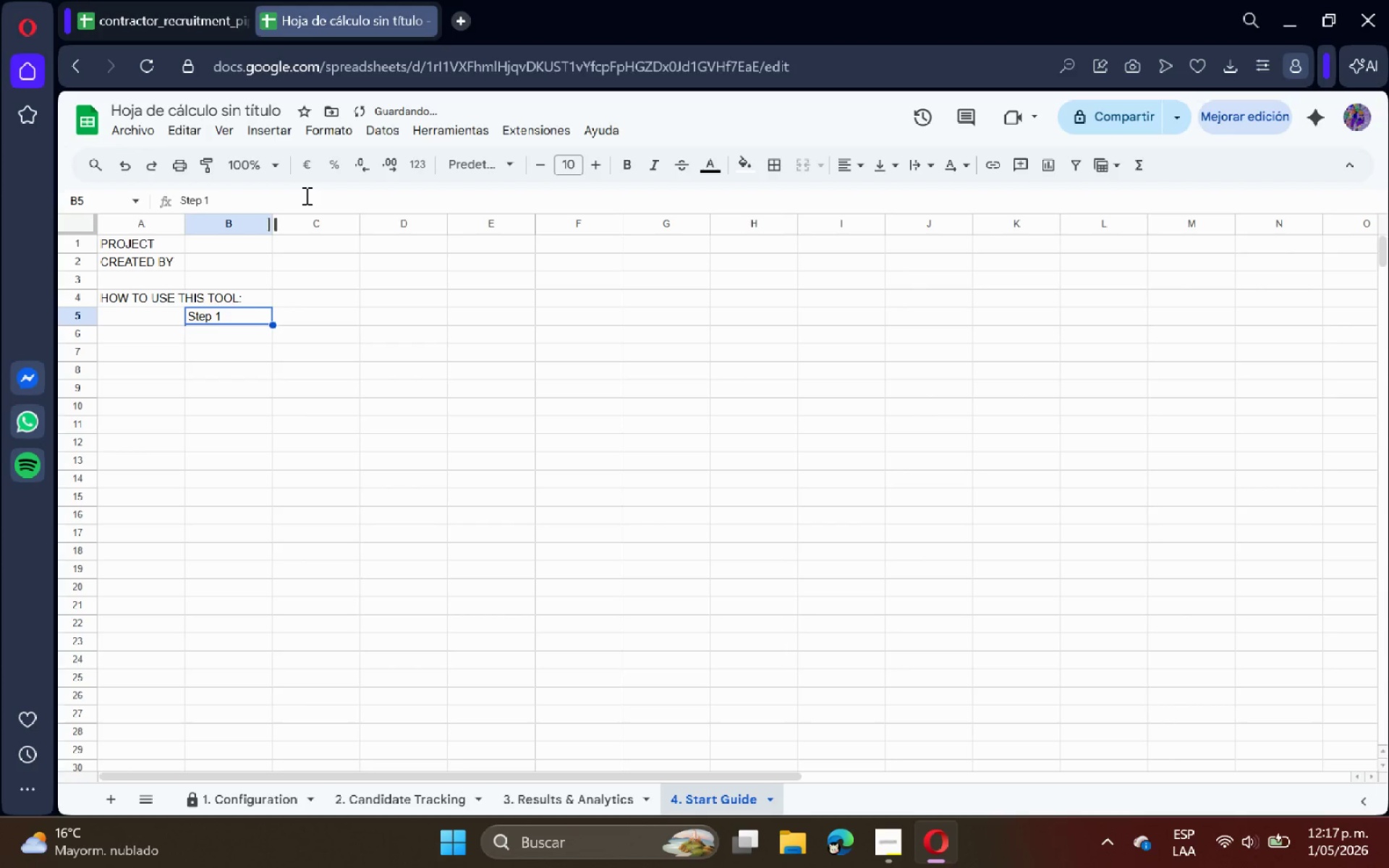 
key(Control+C)
 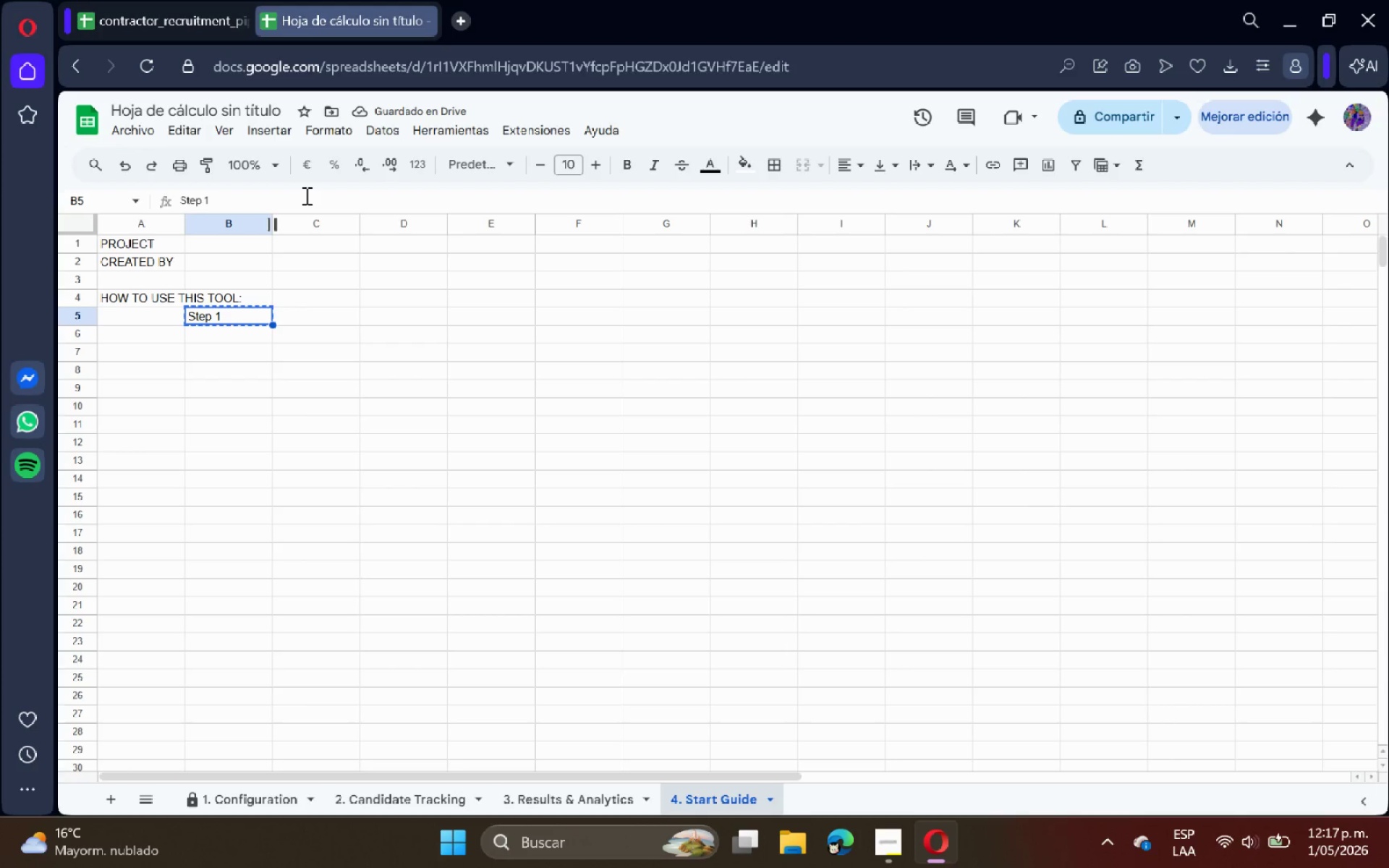 
key(Control+ControlLeft)
 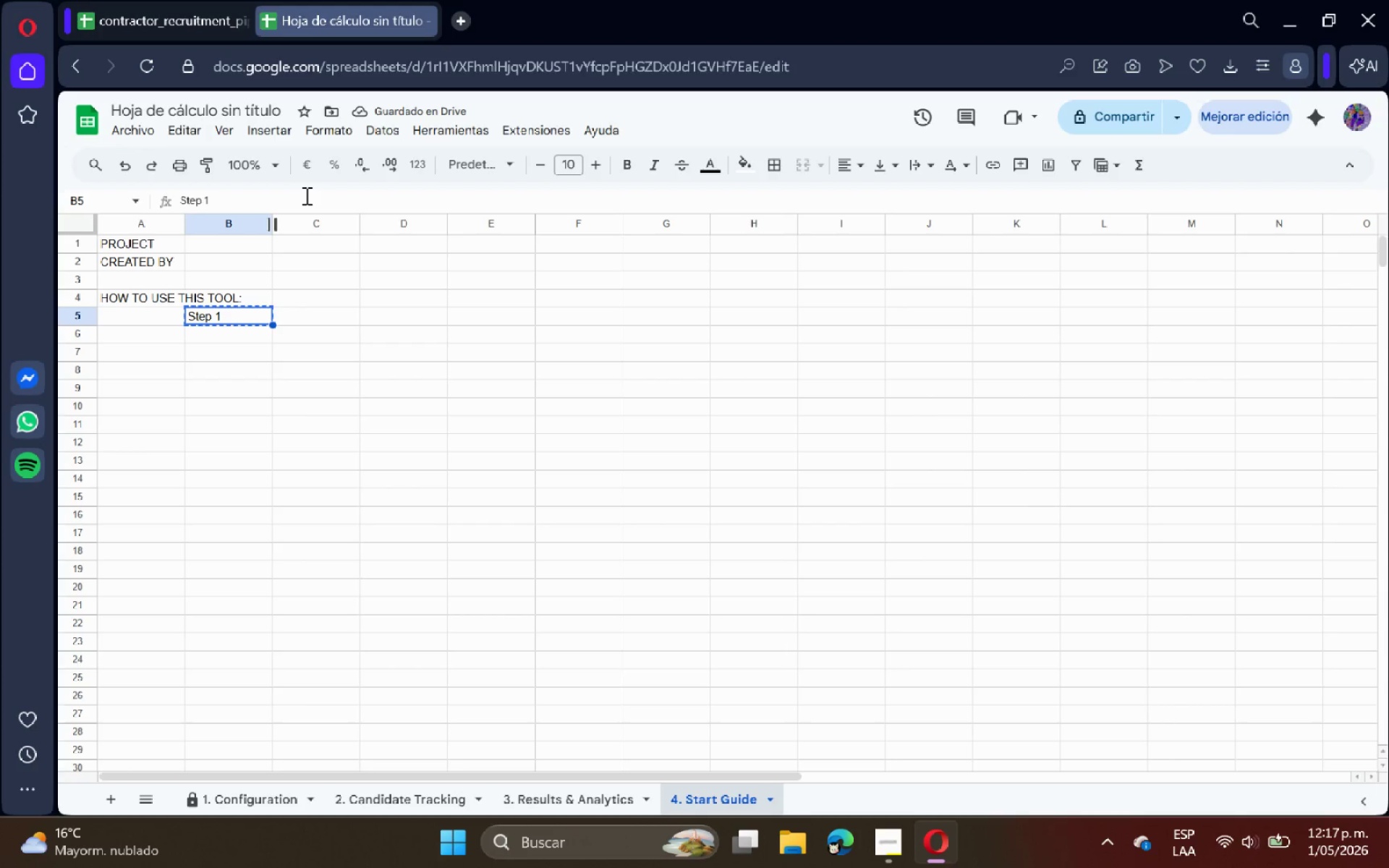 
key(Control+X)
 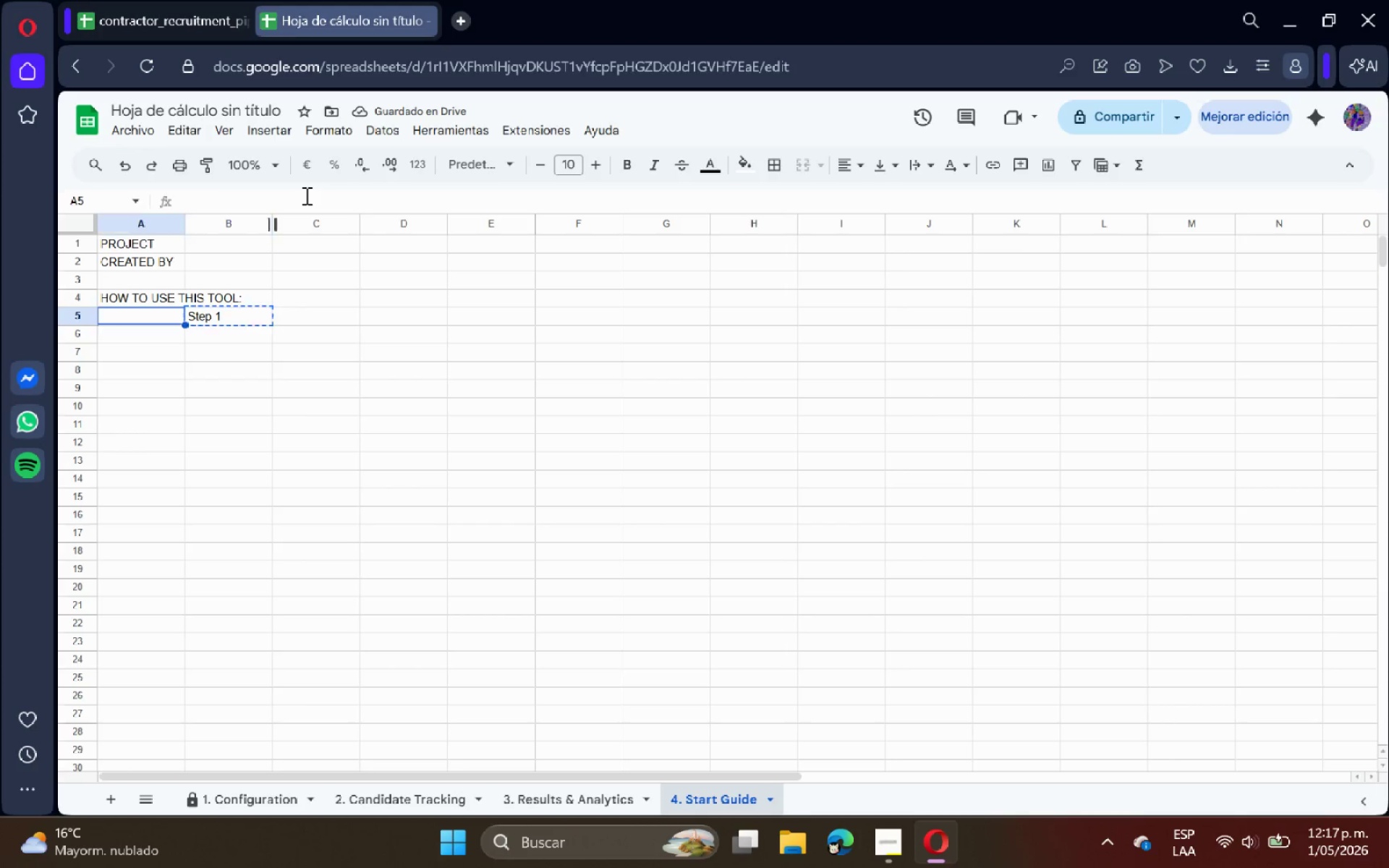 
key(ArrowLeft)
 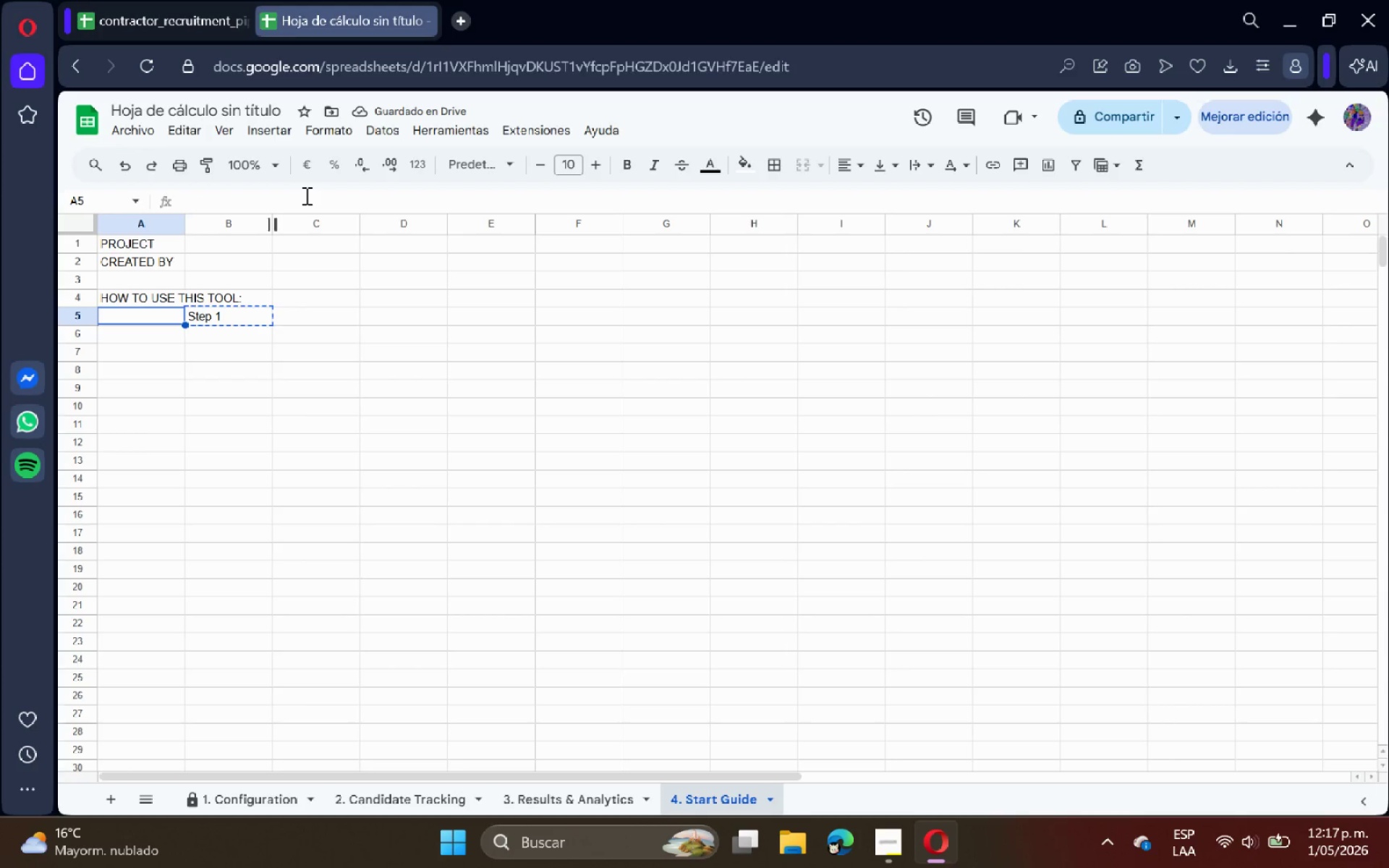 
key(Control+ControlLeft)
 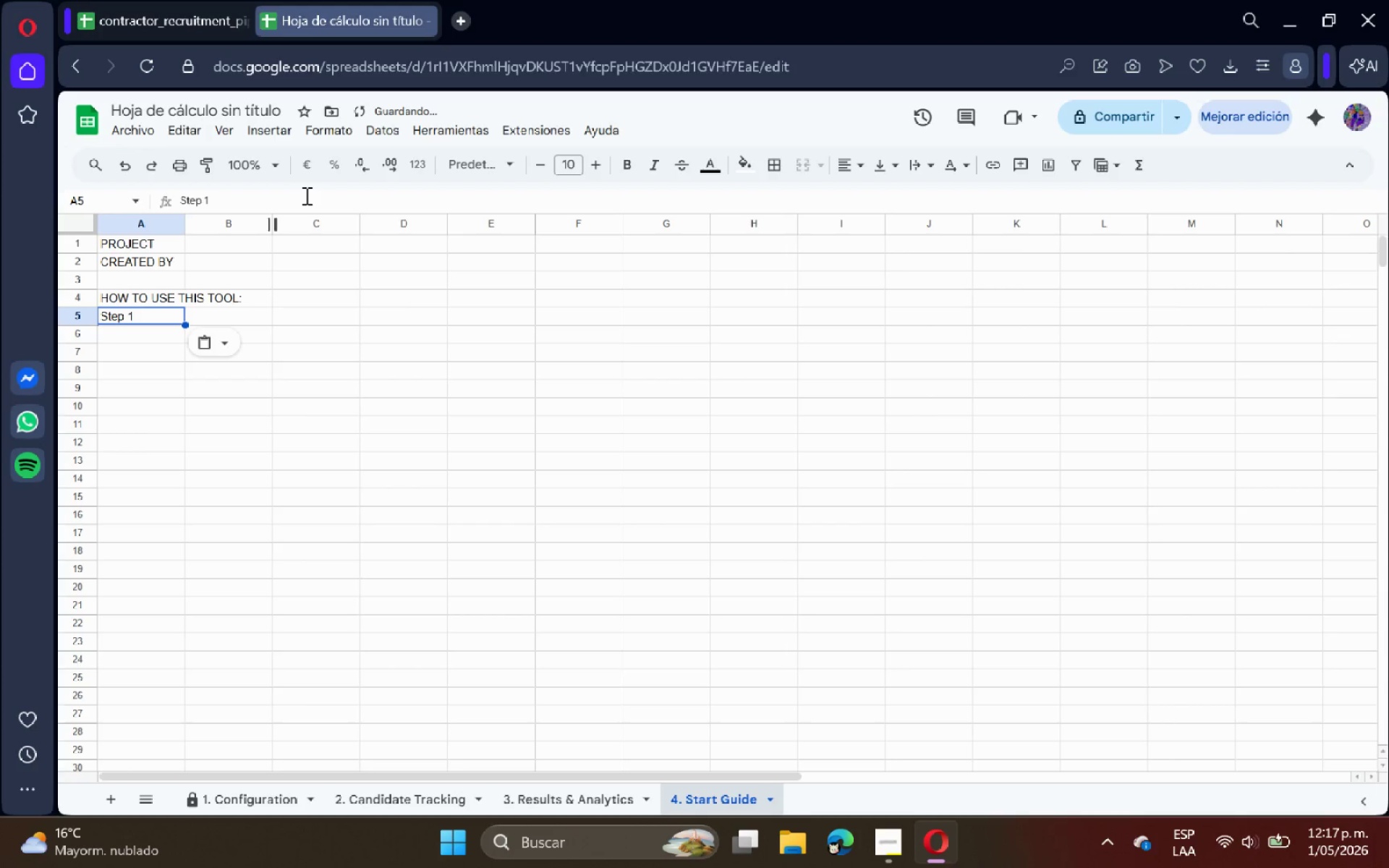 
key(Control+V)
 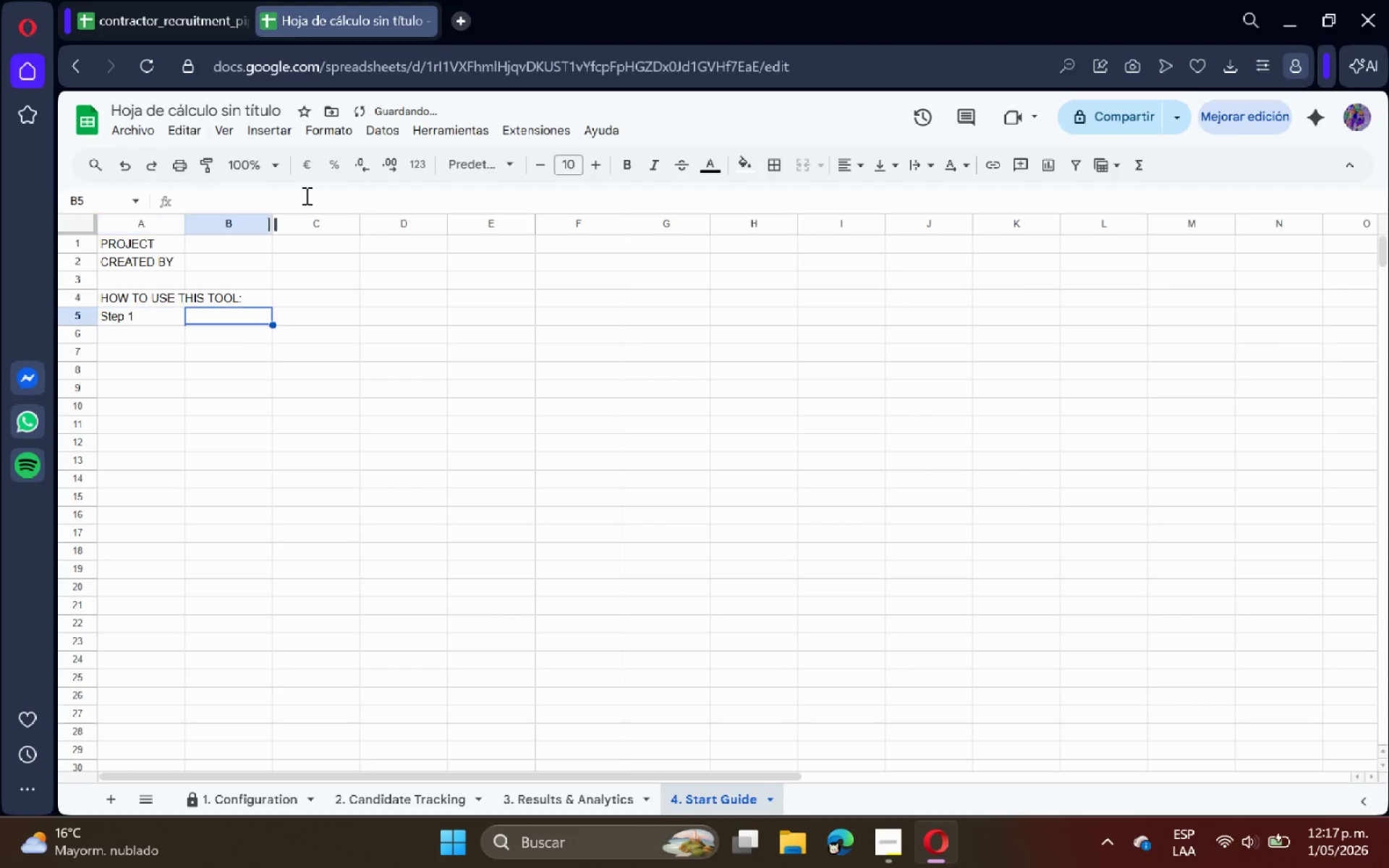 
key(ArrowRight)
 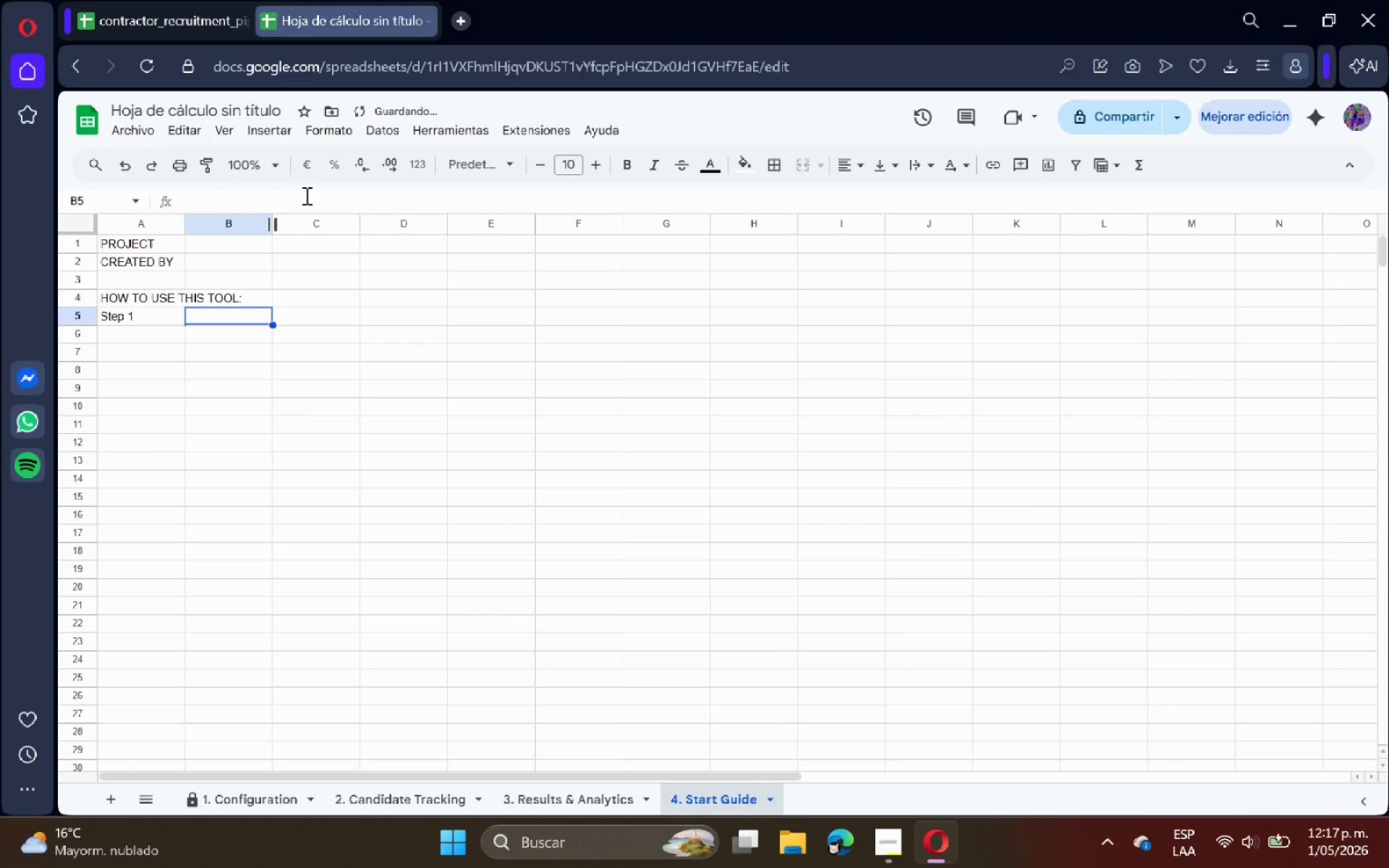 
type(Check the 1. Cont)
key(Backspace)
type(figuration)
 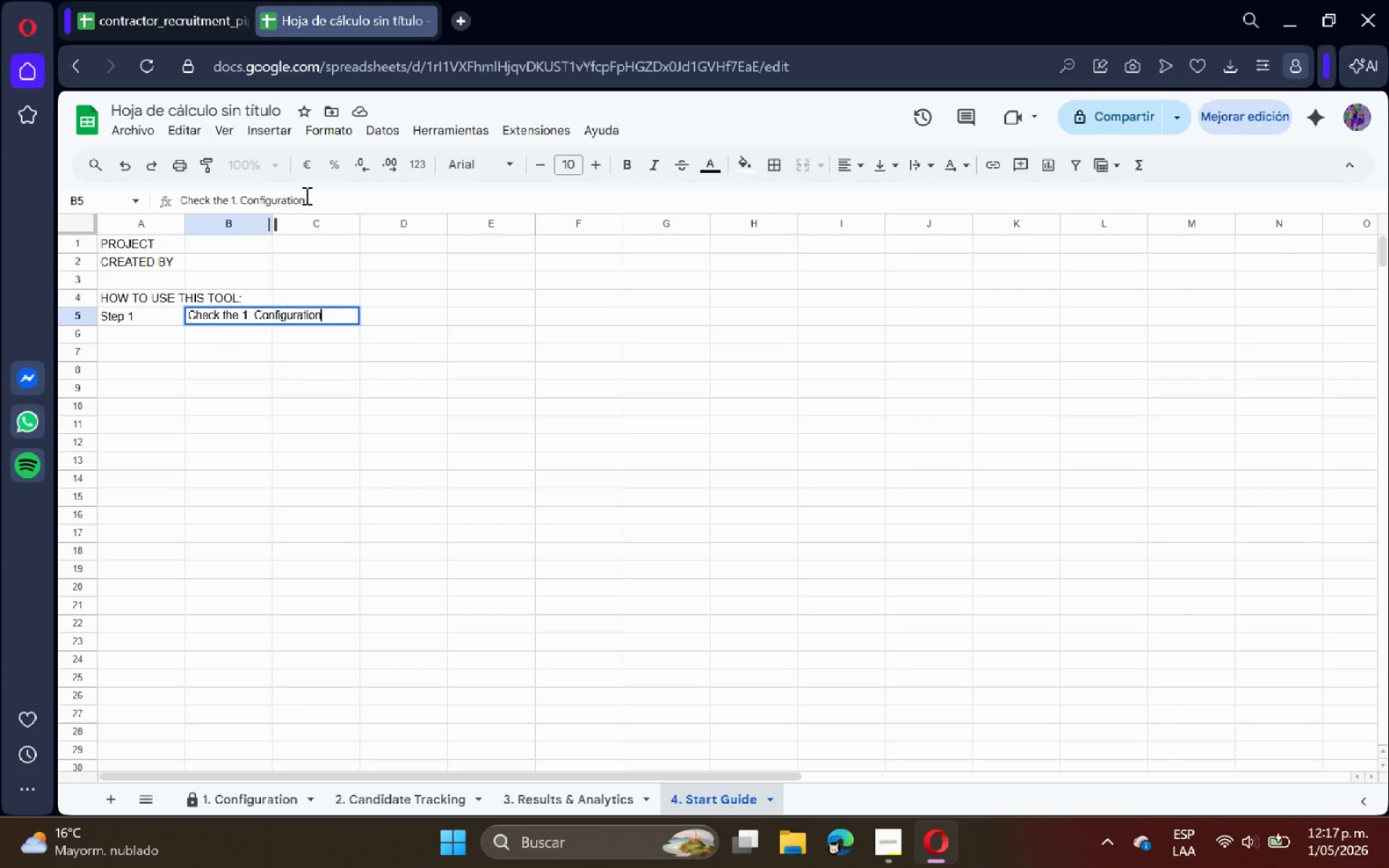 
hold_key(key=ArrowLeft, duration=0.47)
 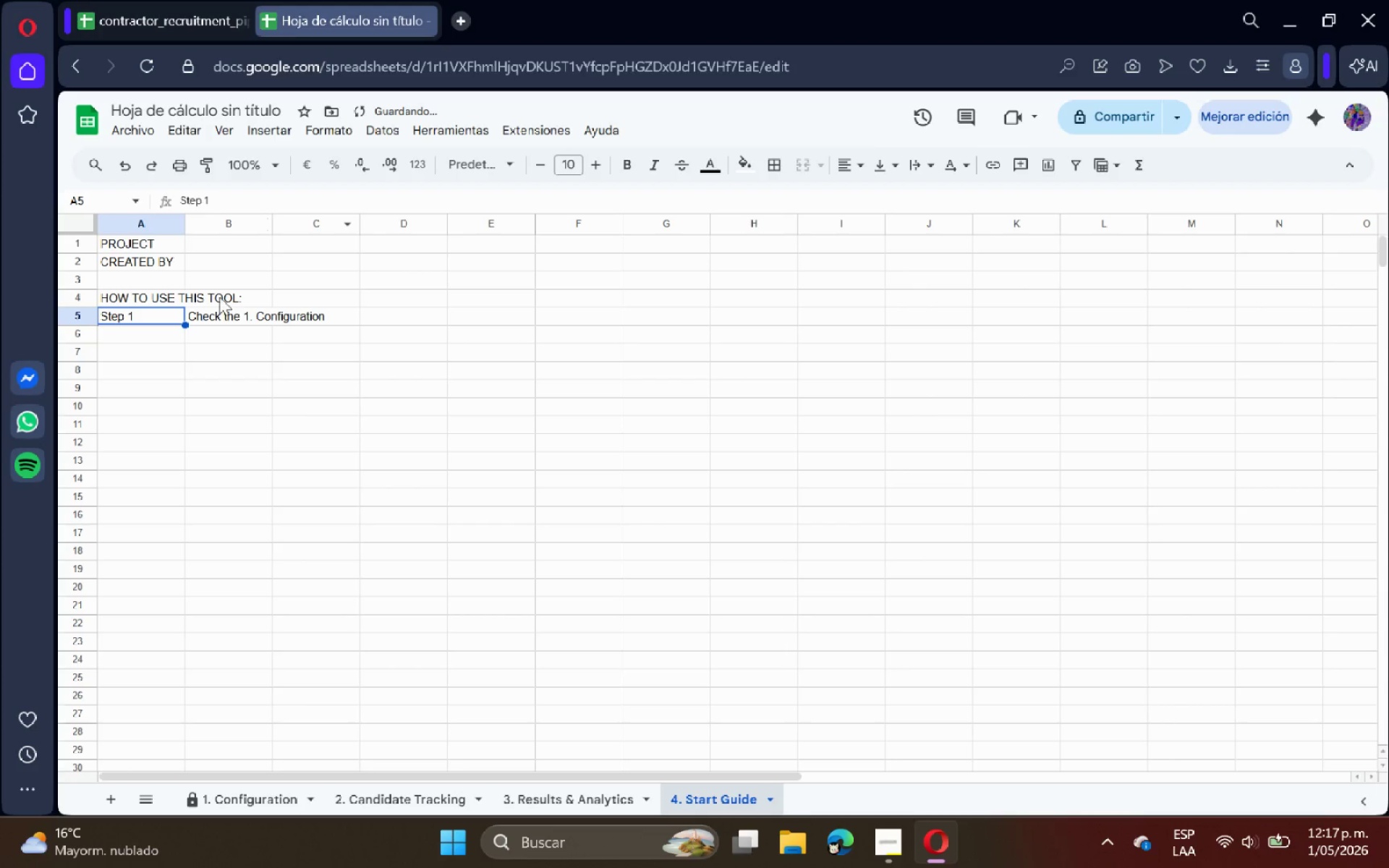 
left_click([213, 315])
 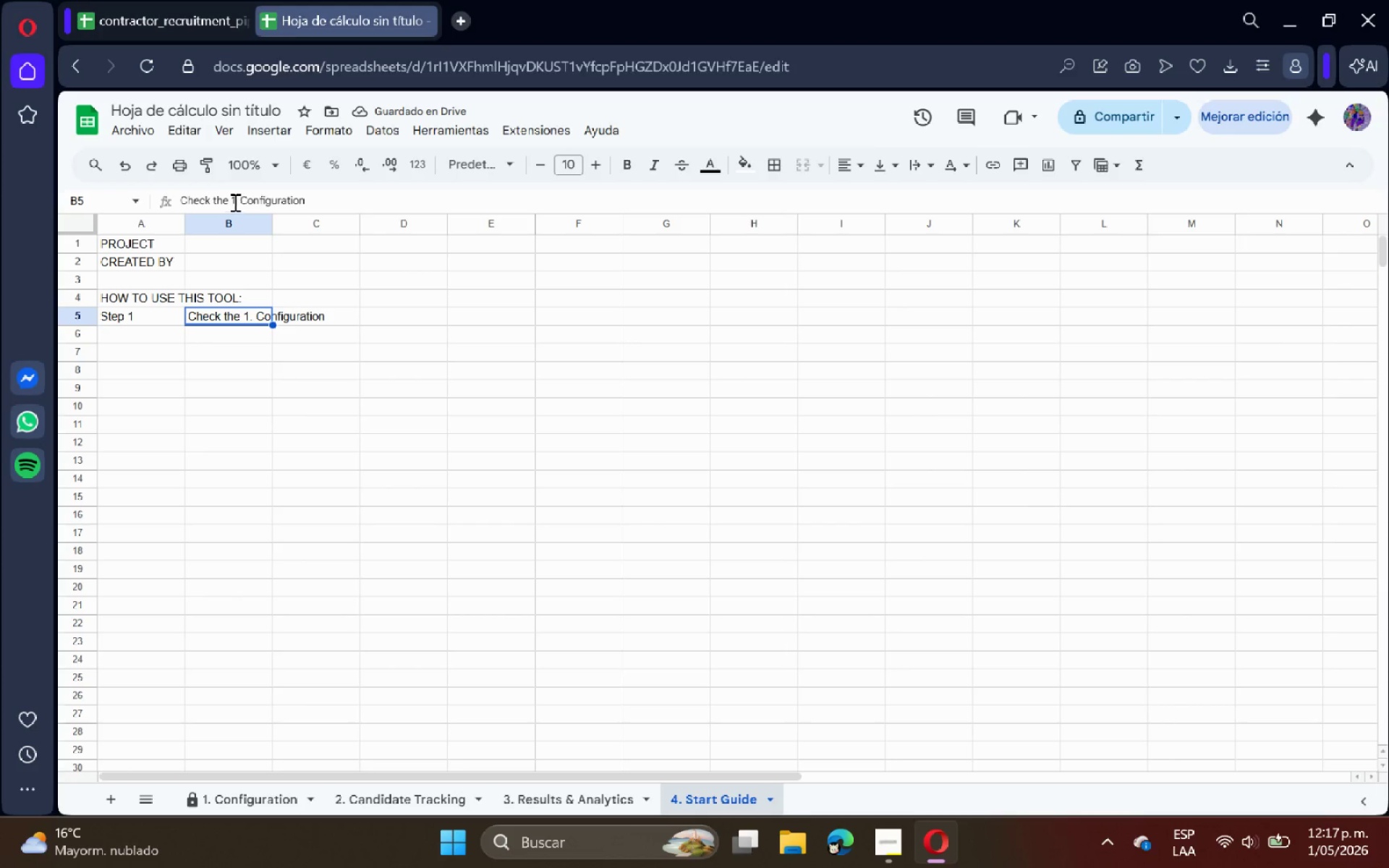 
left_click([232, 198])
 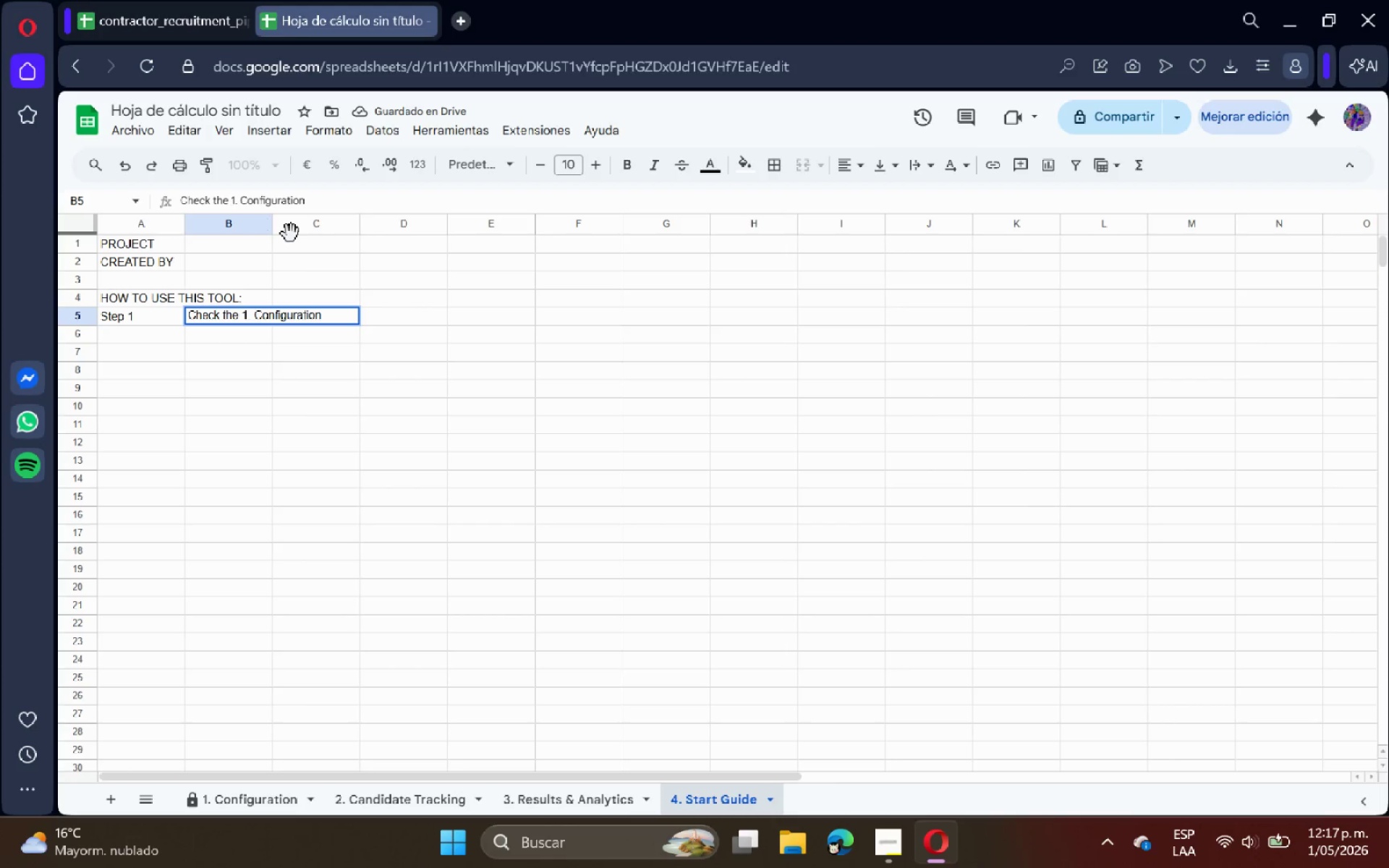 
type([[ tab to u)
key(Backspace)
type(ense)
key(Backspace)
type(ure your Pipeline Stages and Role Types are )
 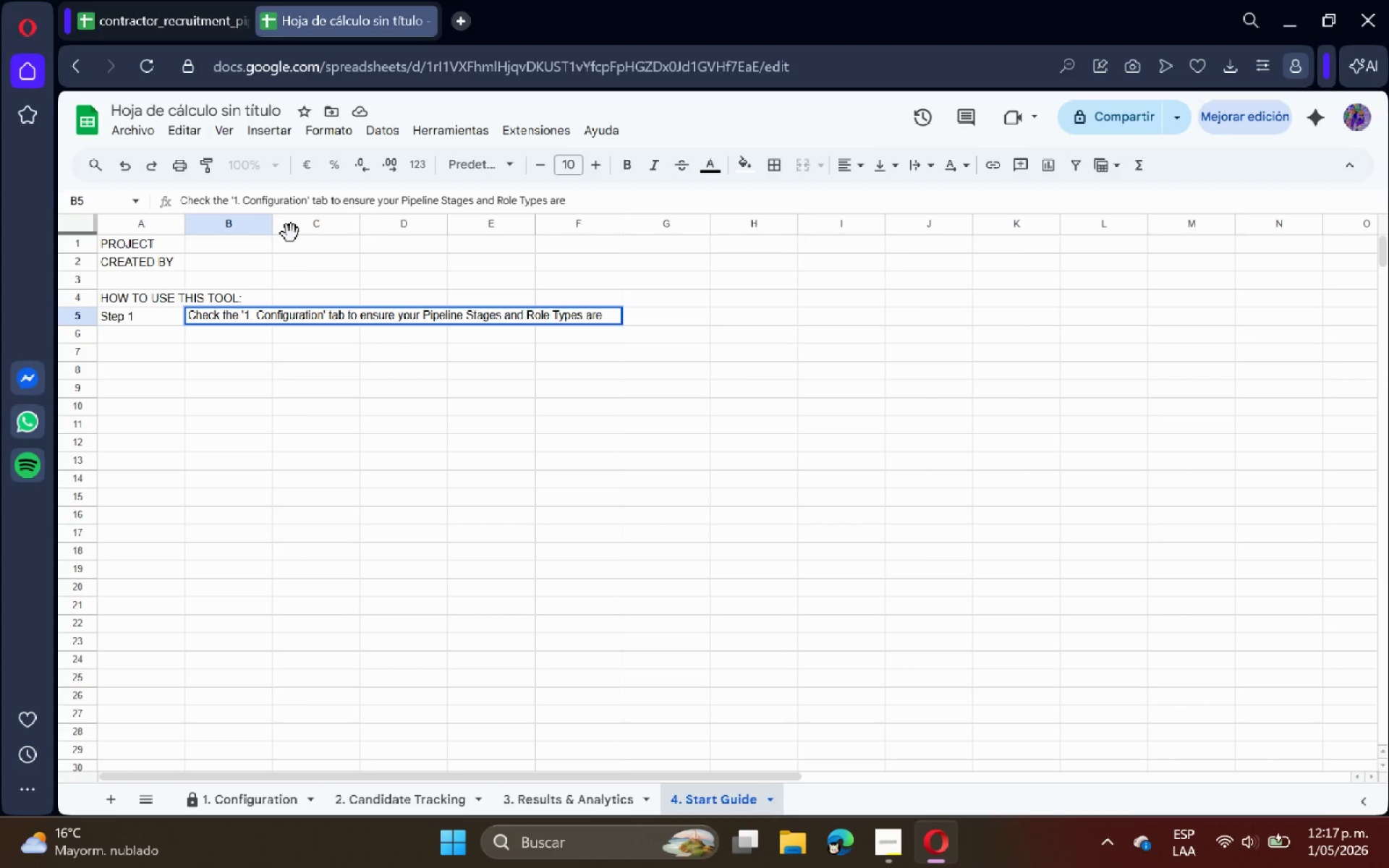 
hold_key(key=ArrowRight, duration=1.12)
 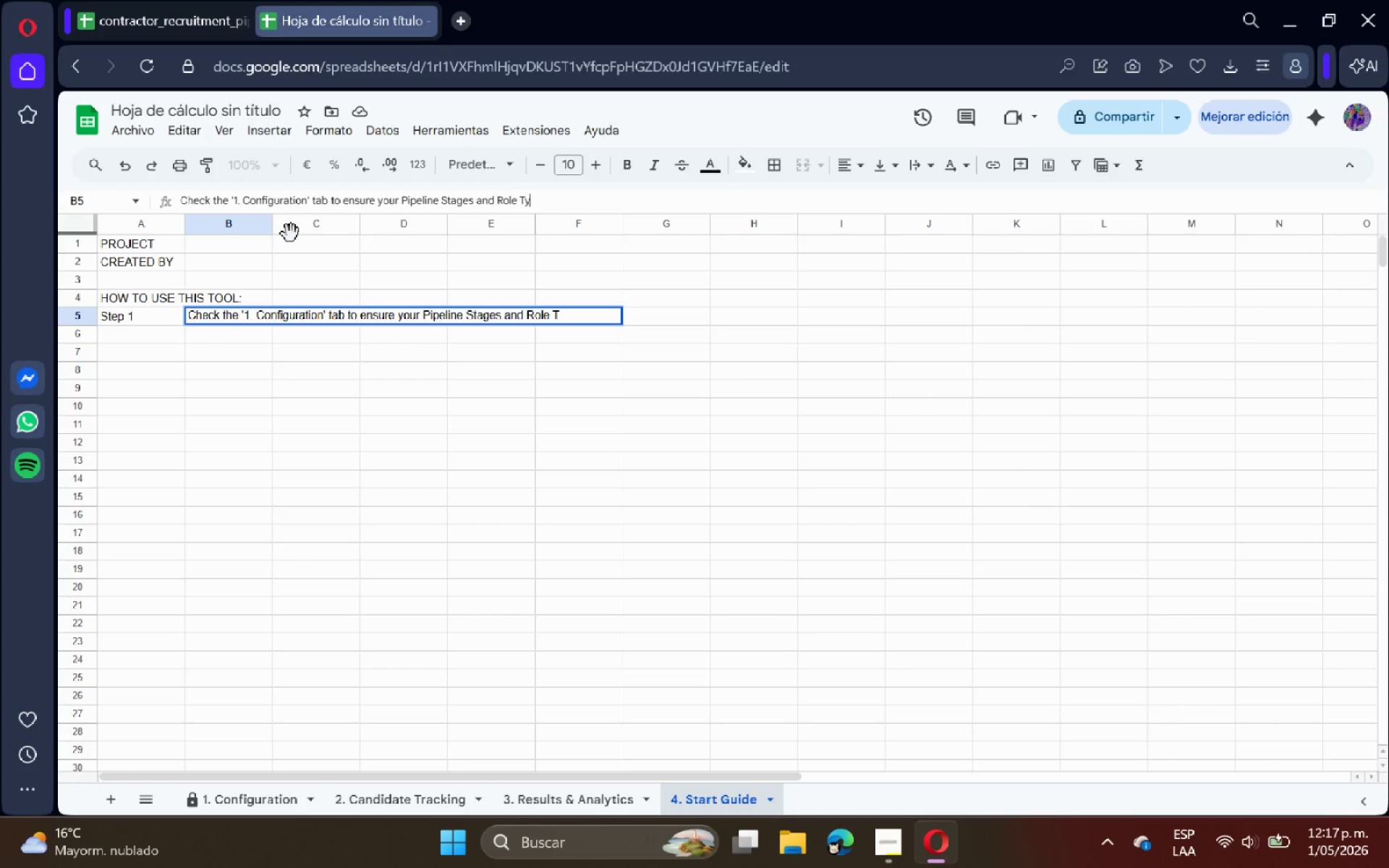 
type(up to date.)
 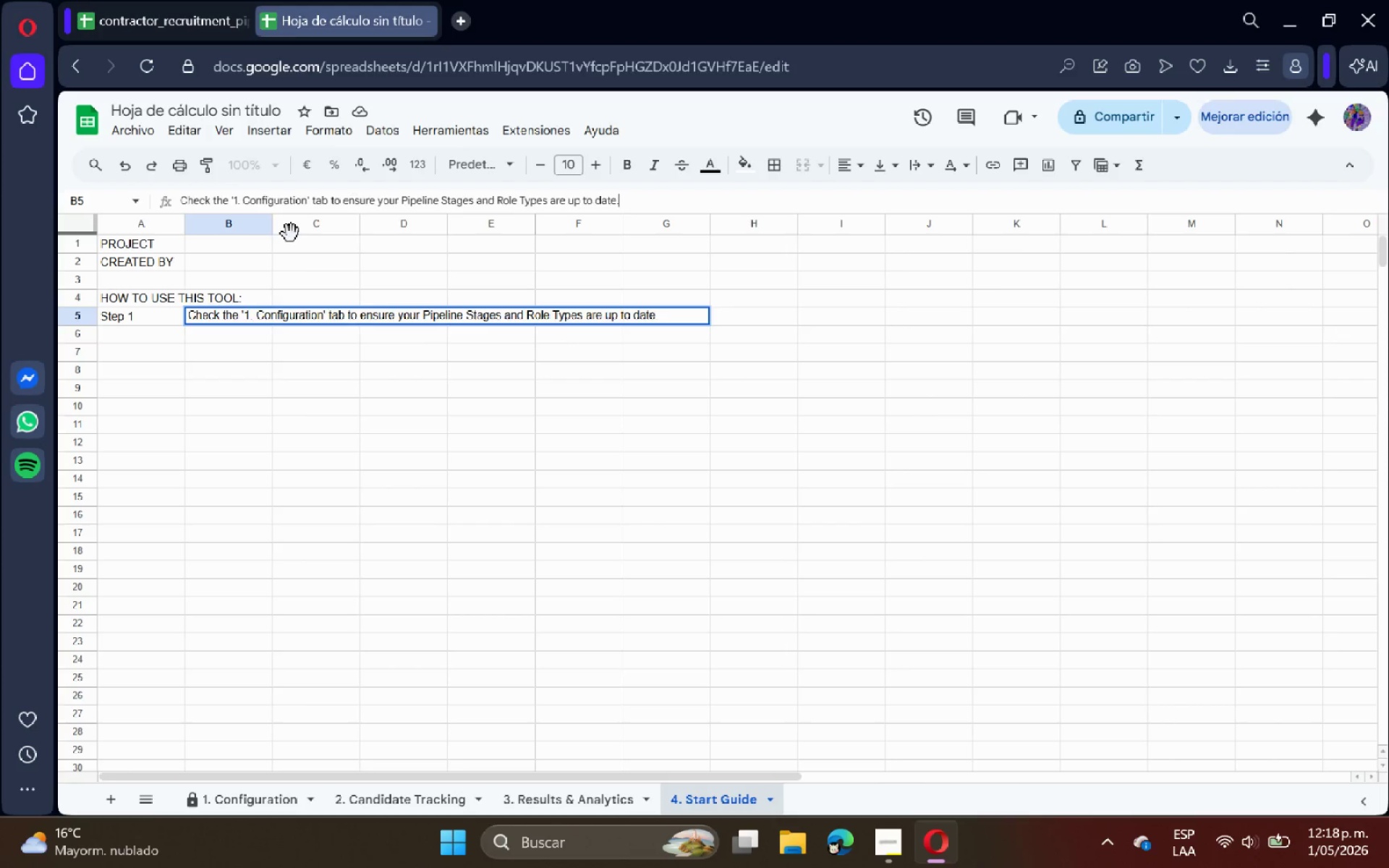 
key(Enter)
 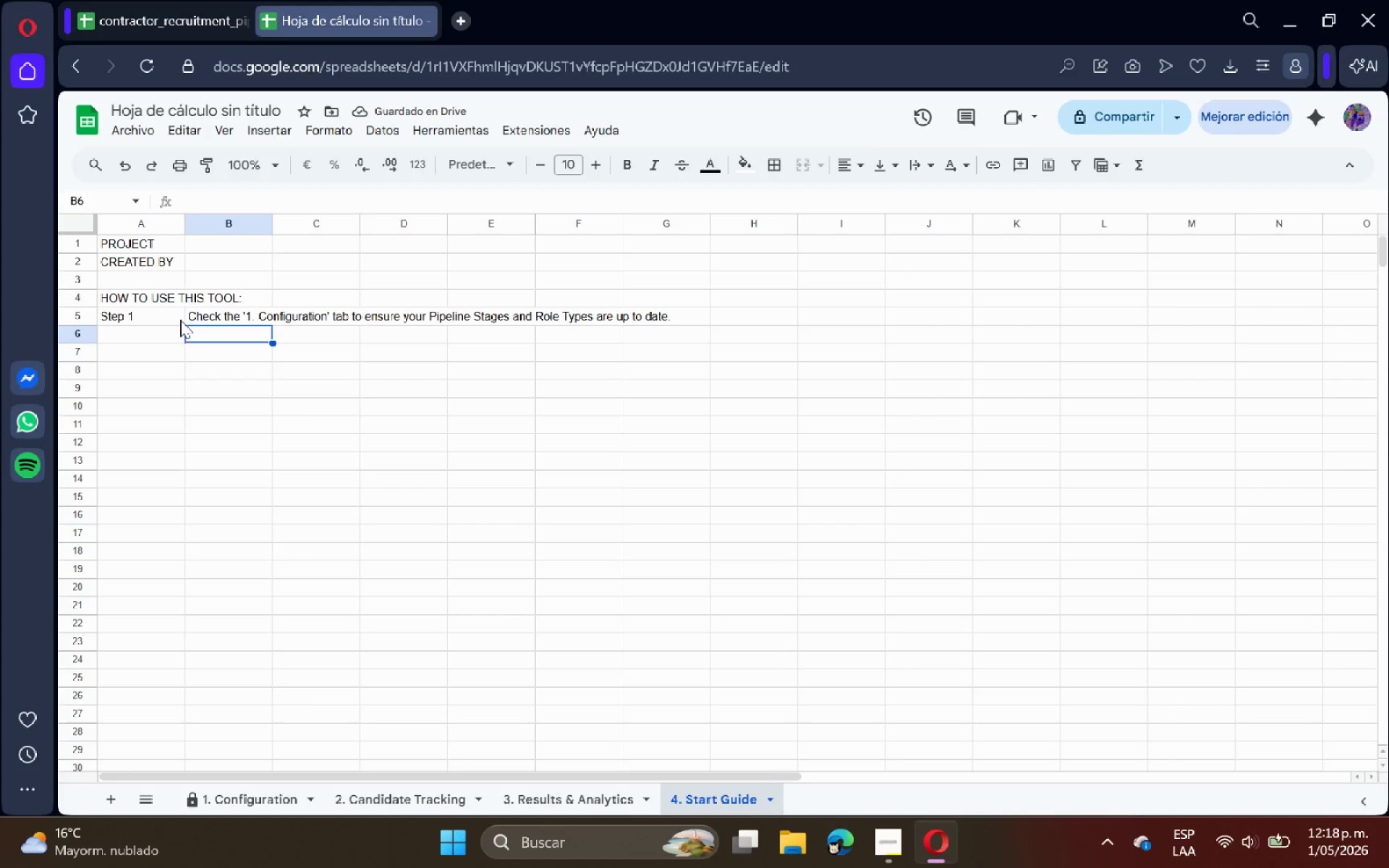 
type(Setp)
key(Backspace)
key(Backspace)
key(Backspace)
type(tep 2)
 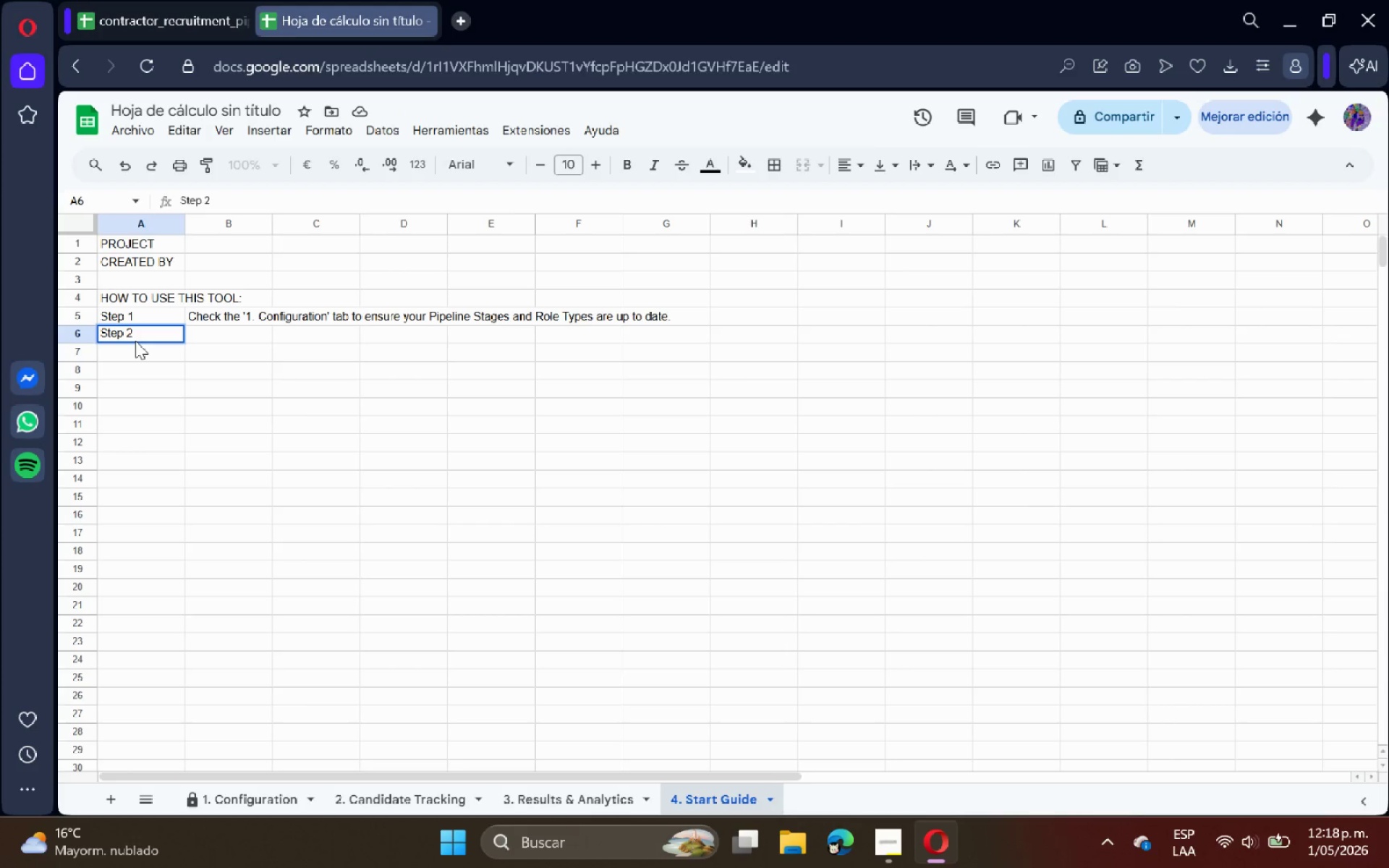 
key(Enter)
 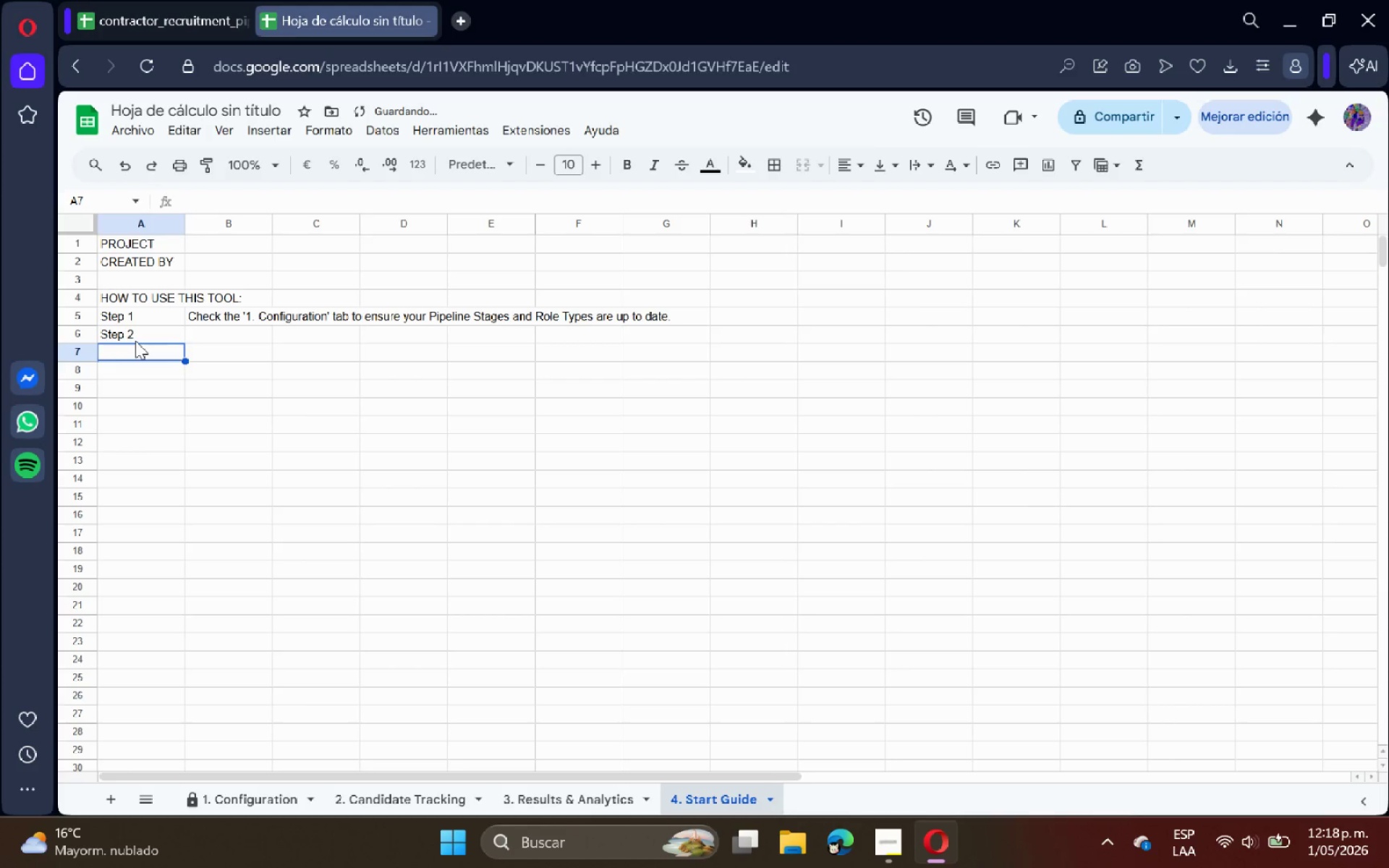 
key(ArrowRight)
 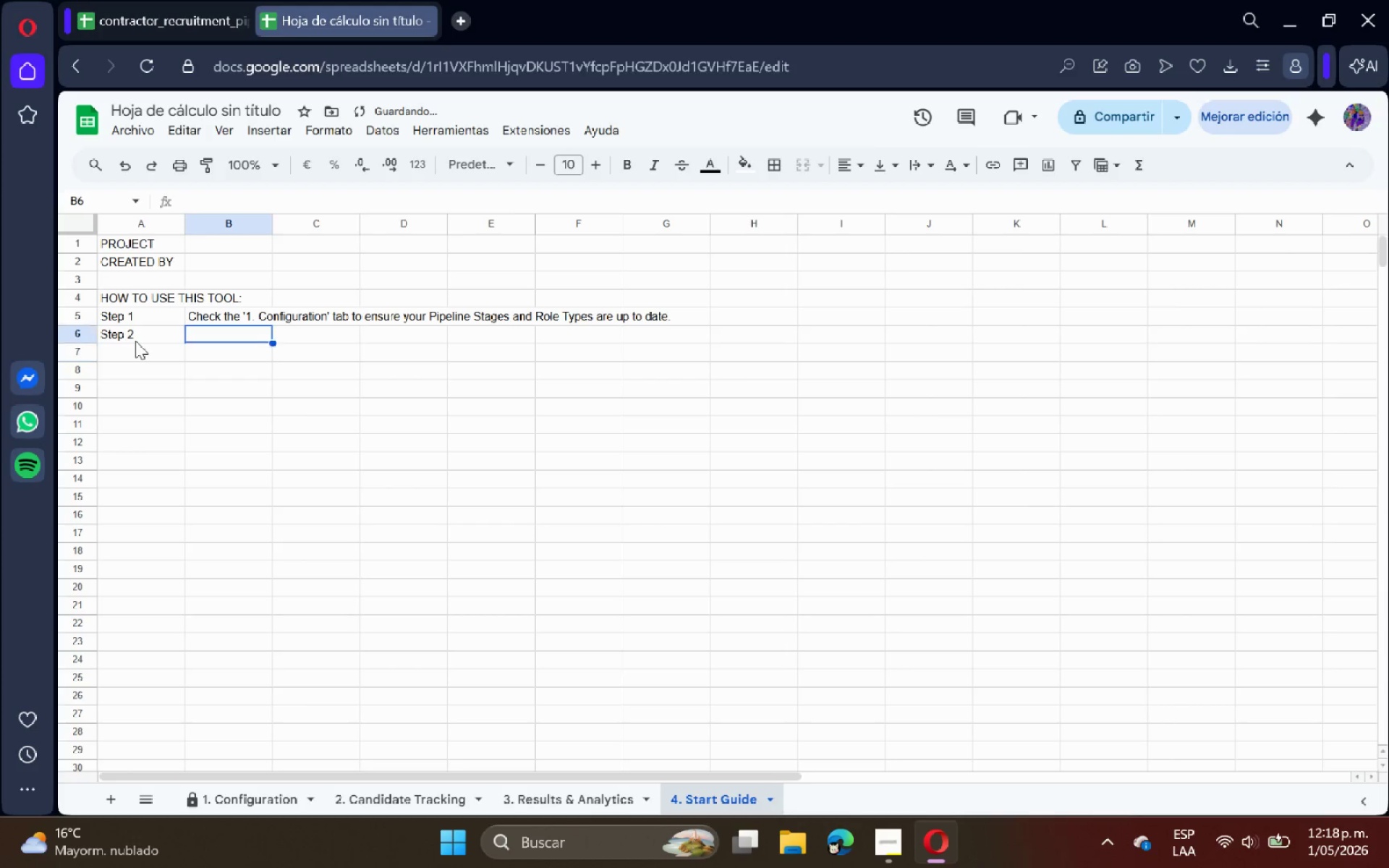 
key(ArrowUp)
 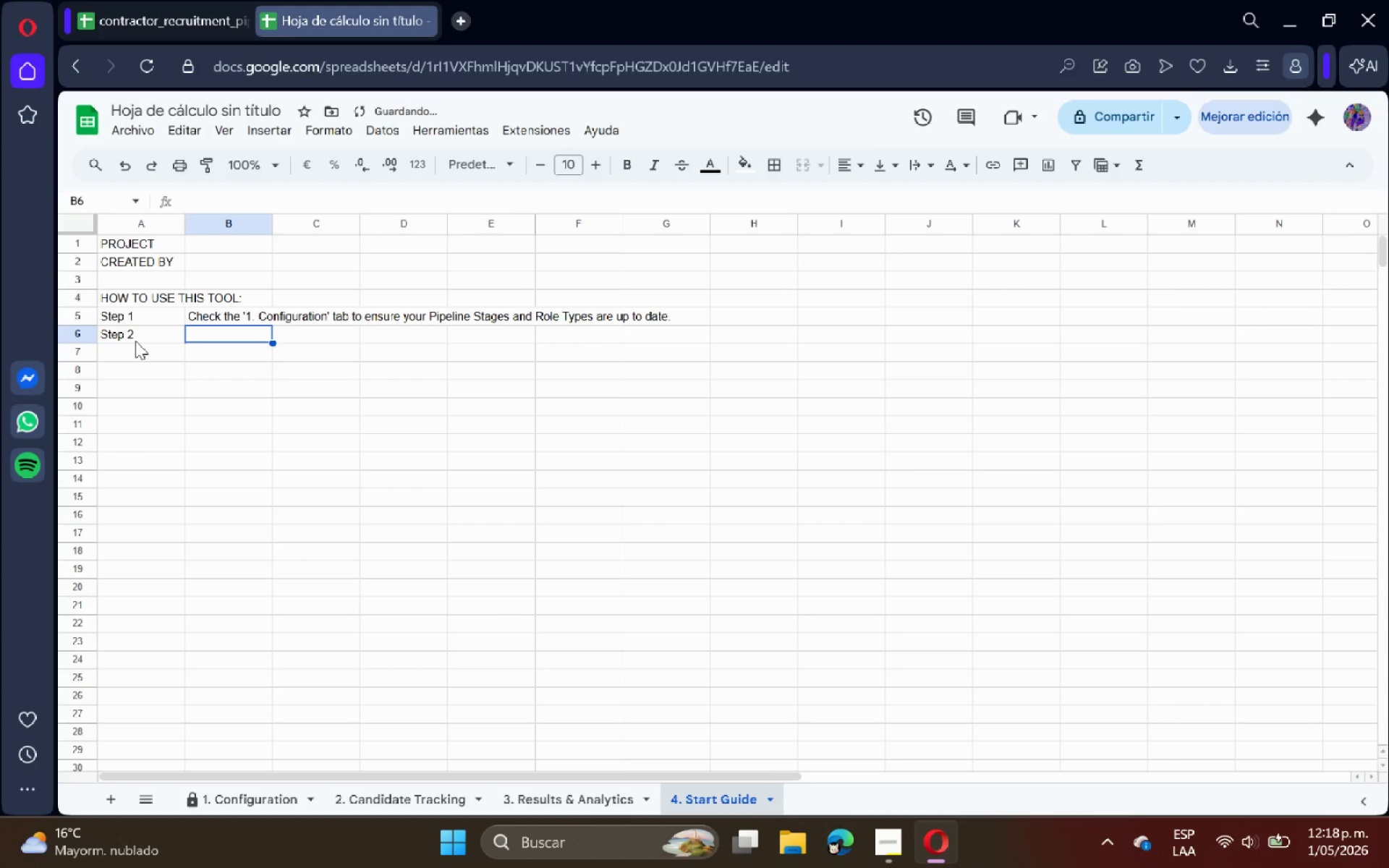 
type(Manage your pipeline in [2. Candidate Tracking[ )
key(Backspace)
type(. The system will automatically gihlight)
key(Backspace)
key(Backspace)
key(Backspace)
key(Backspace)
key(Backspace)
key(Backspace)
key(Backspace)
key(Backspace)
type(highlight ex;i)
key(Backspace)
type(pired licenses and stalled applications *[Break]10 days()
 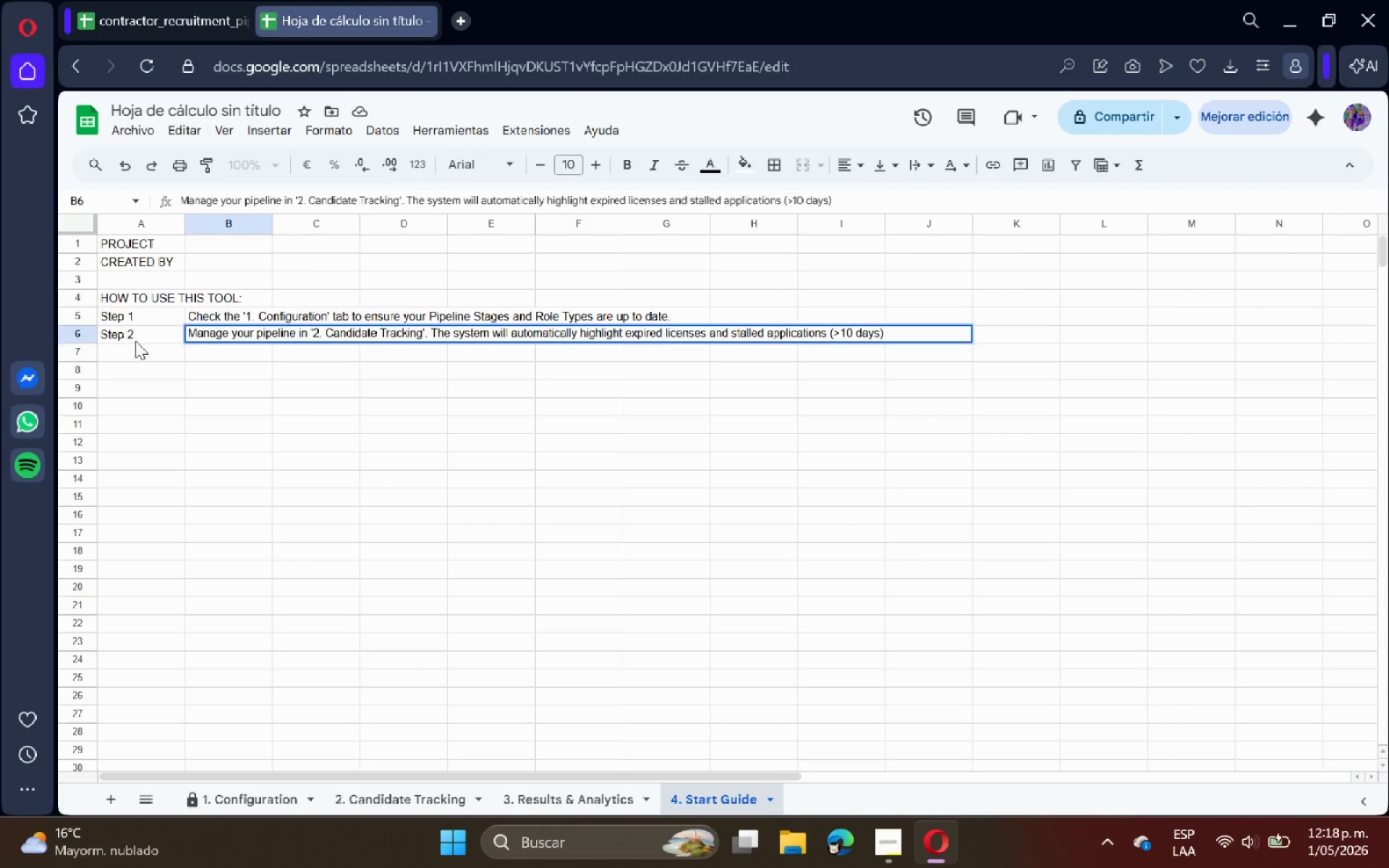 
 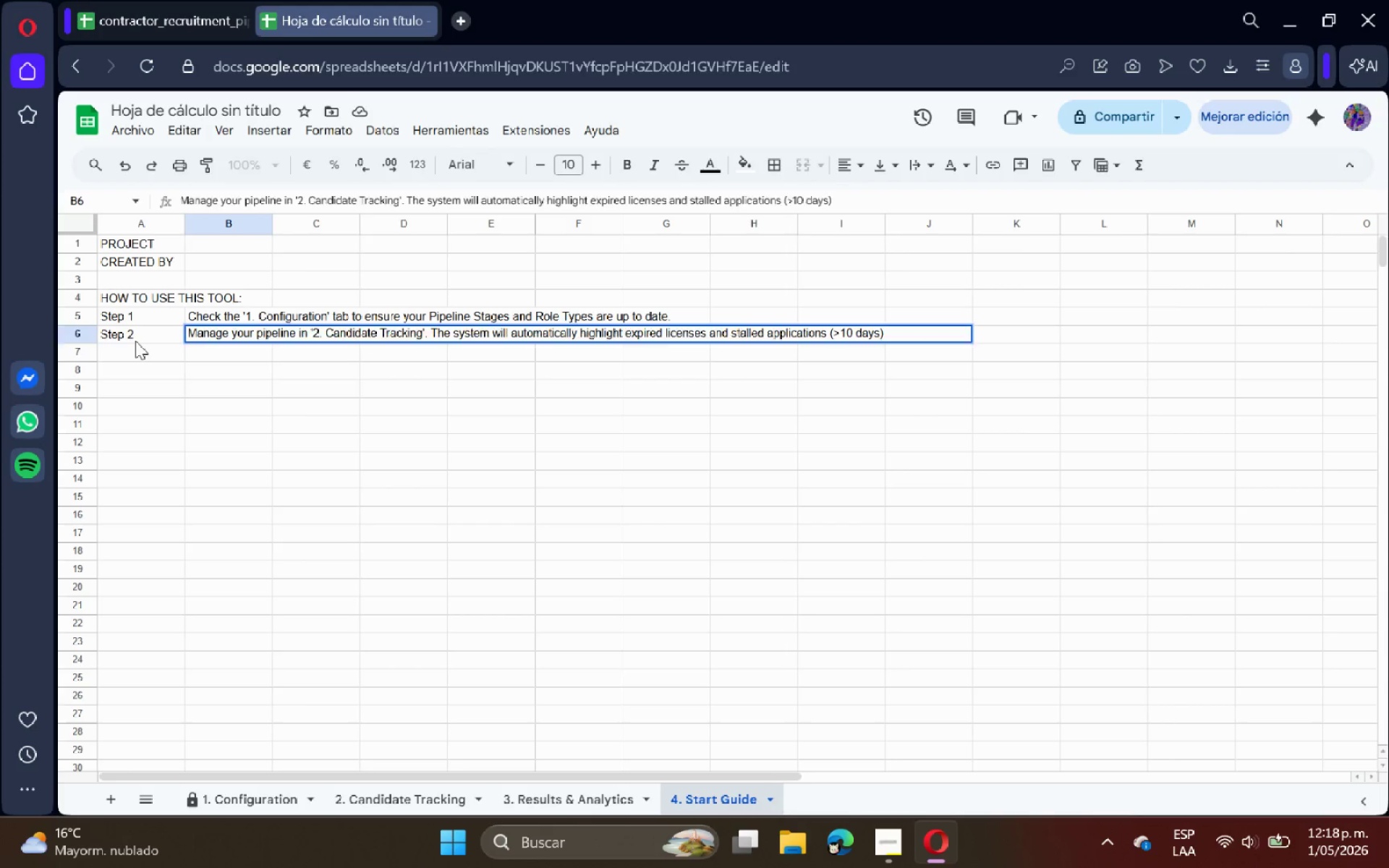 
key(Enter)
 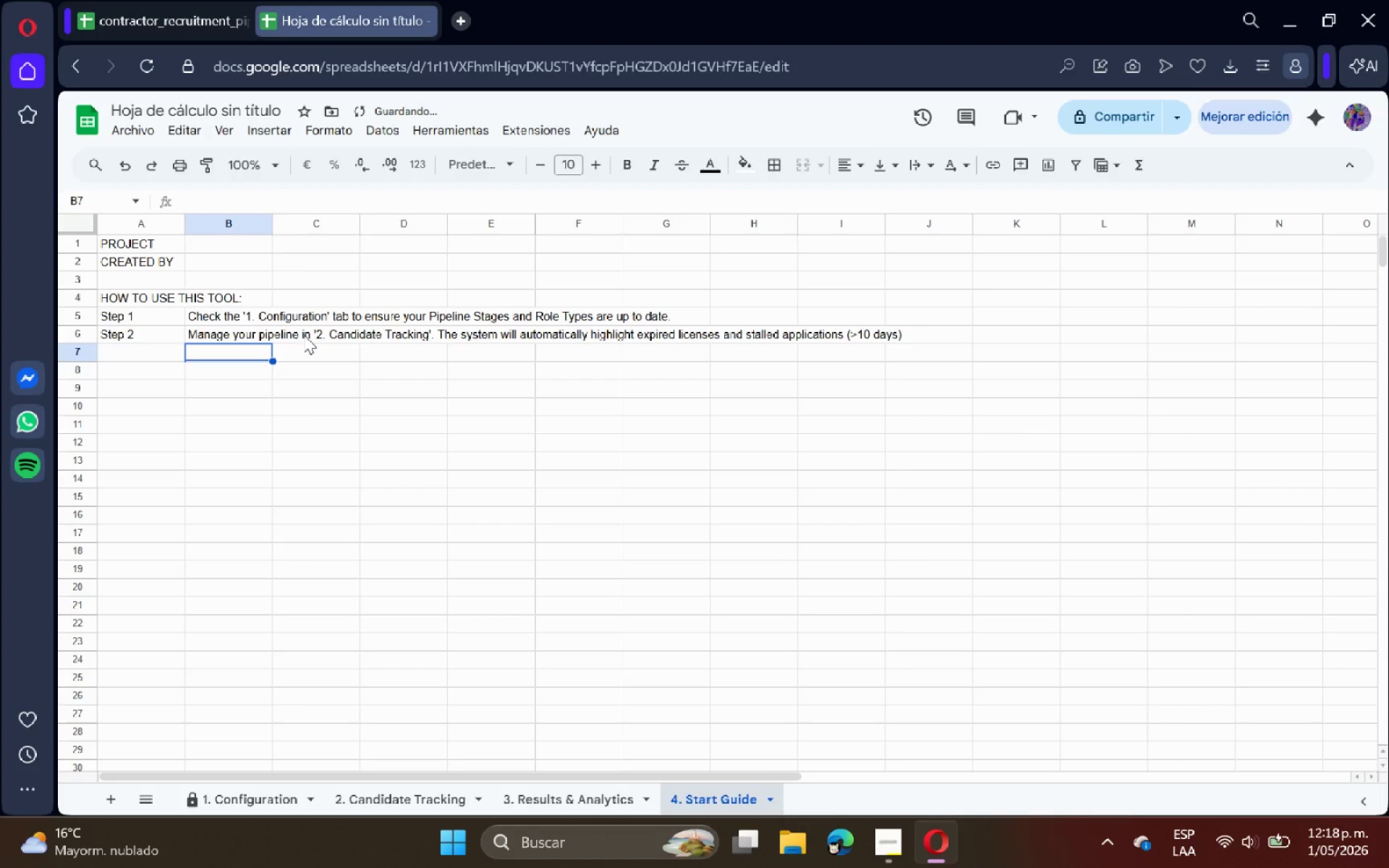 
left_click([255, 332])
 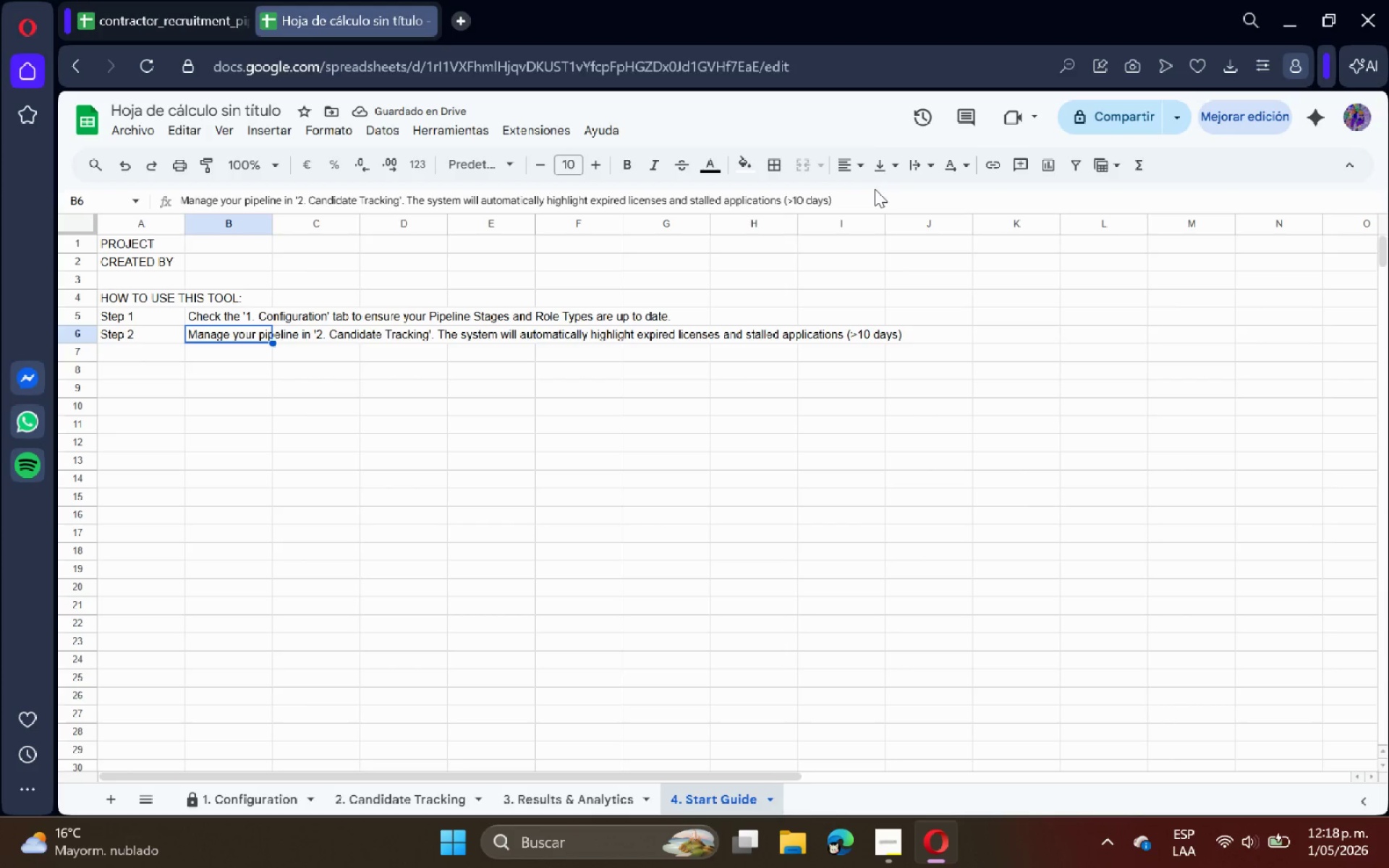 
left_click([885, 203])
 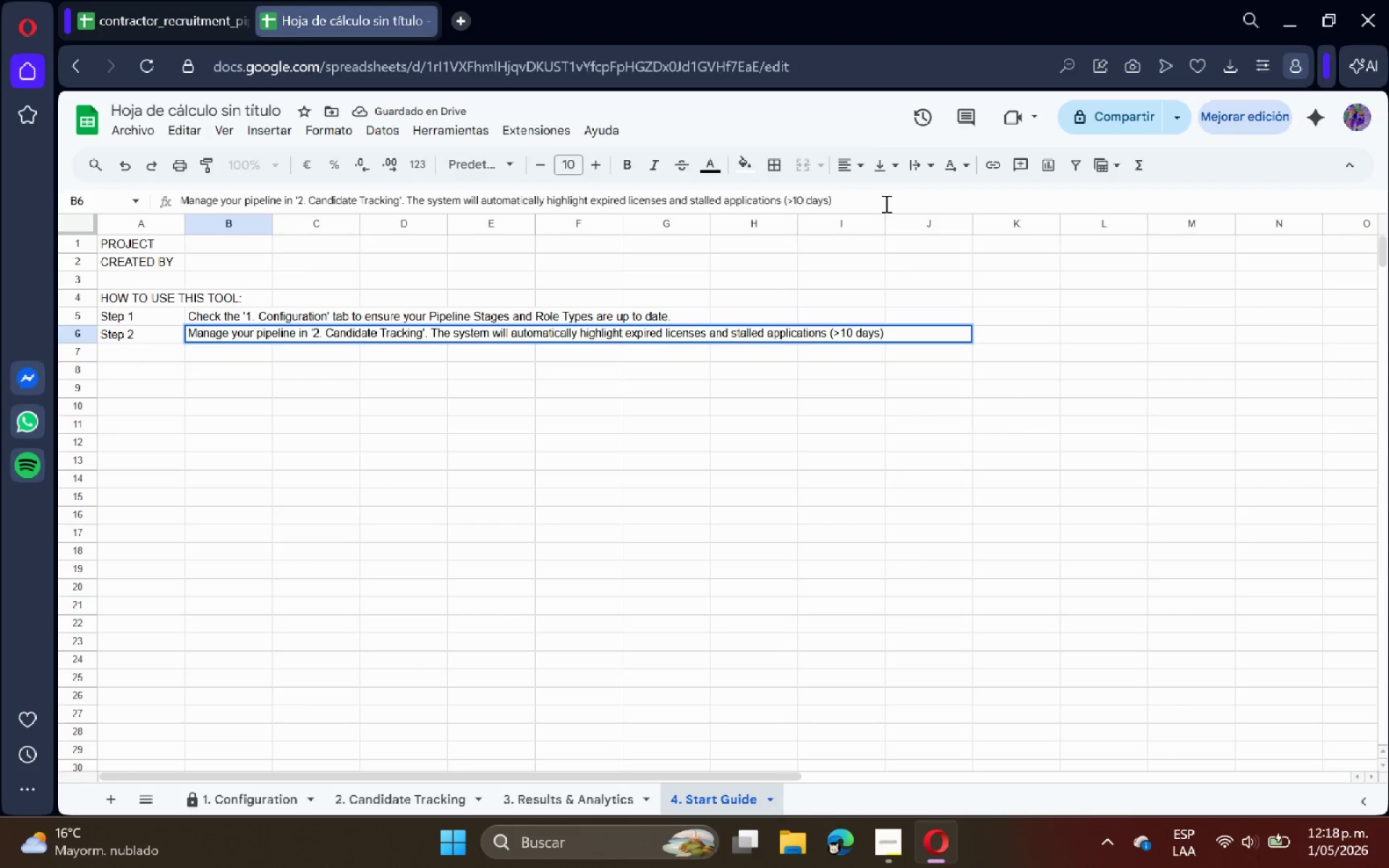 
key(Period)
 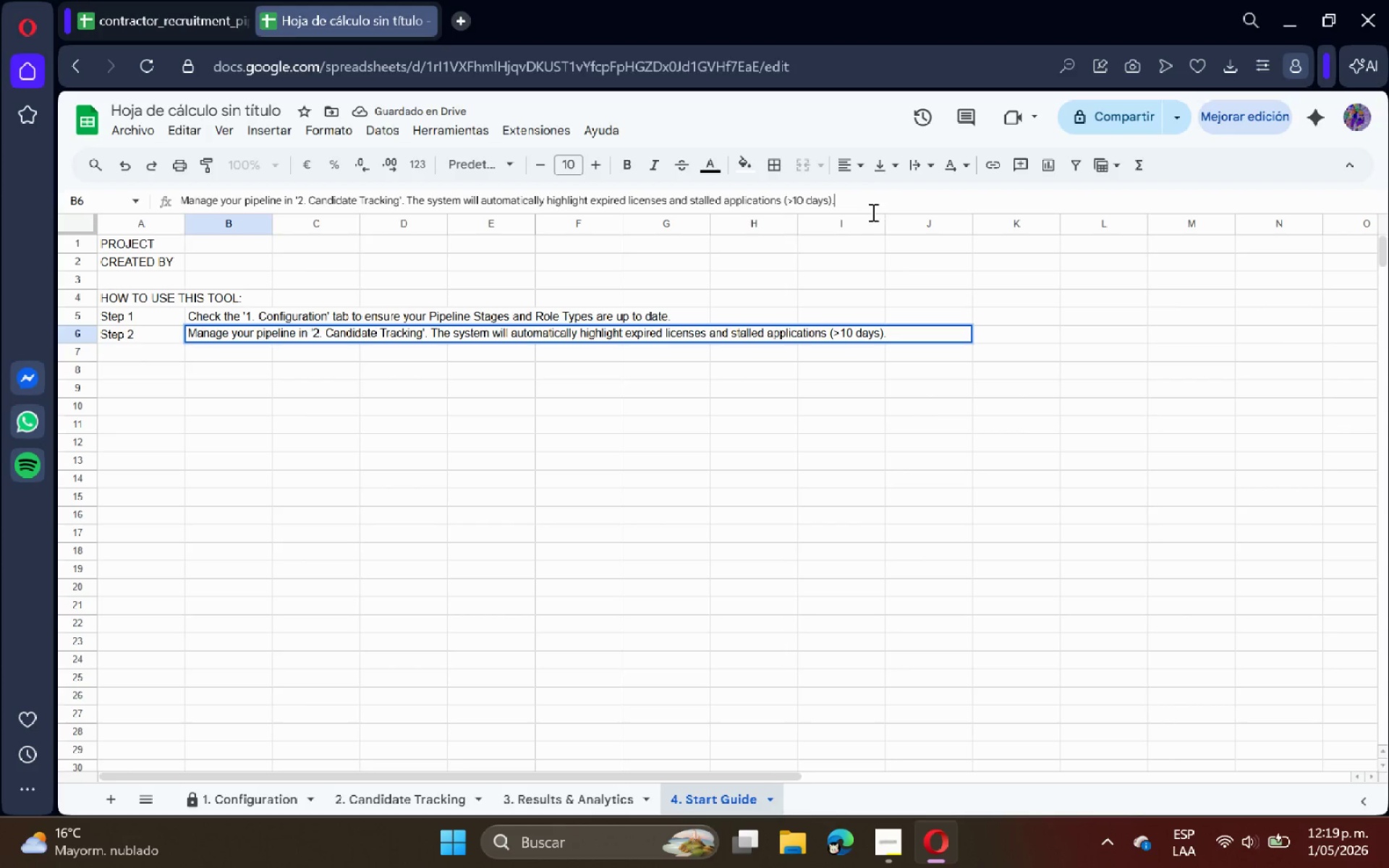 
left_click([346, 384])
 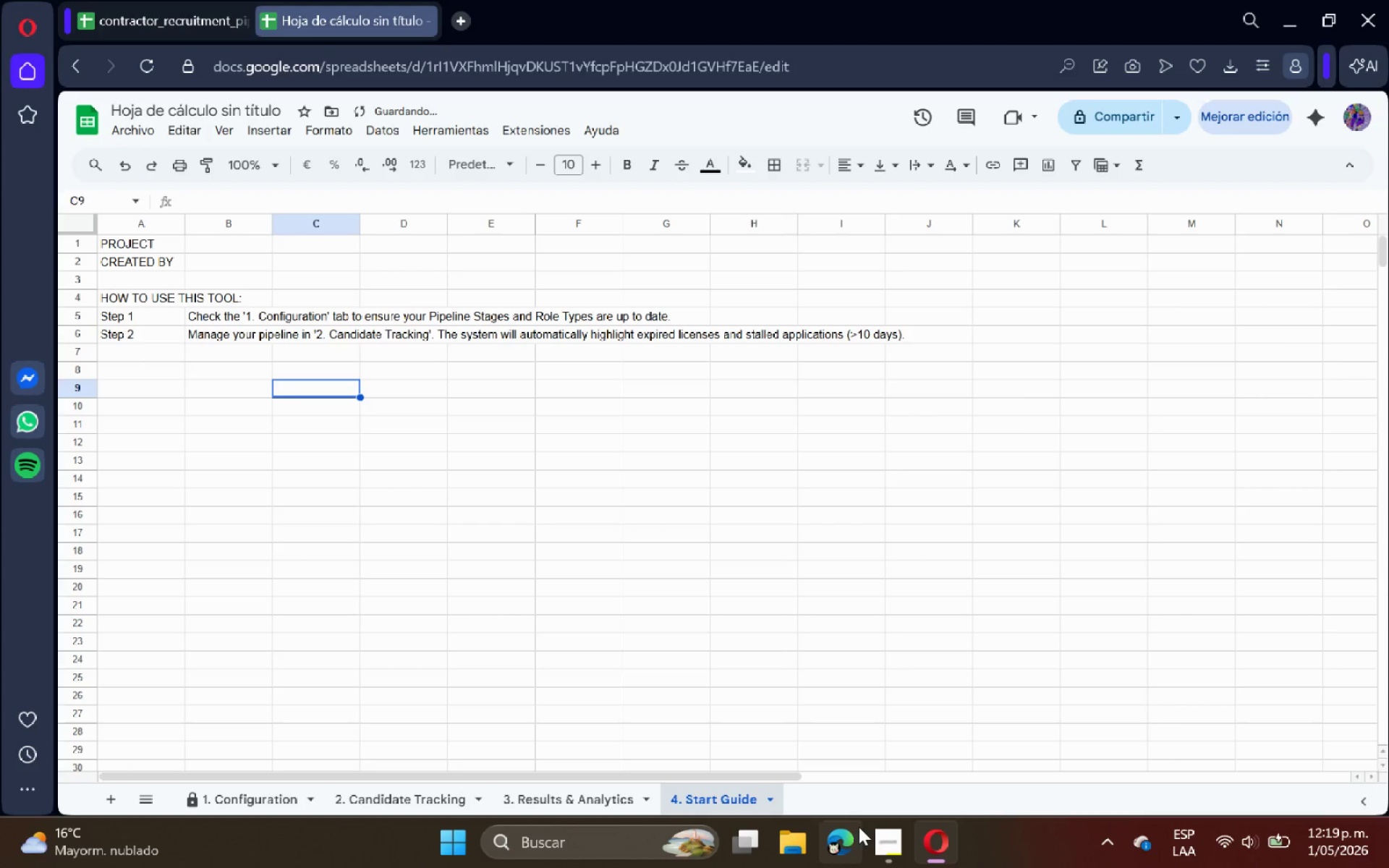 
left_click([875, 839])